 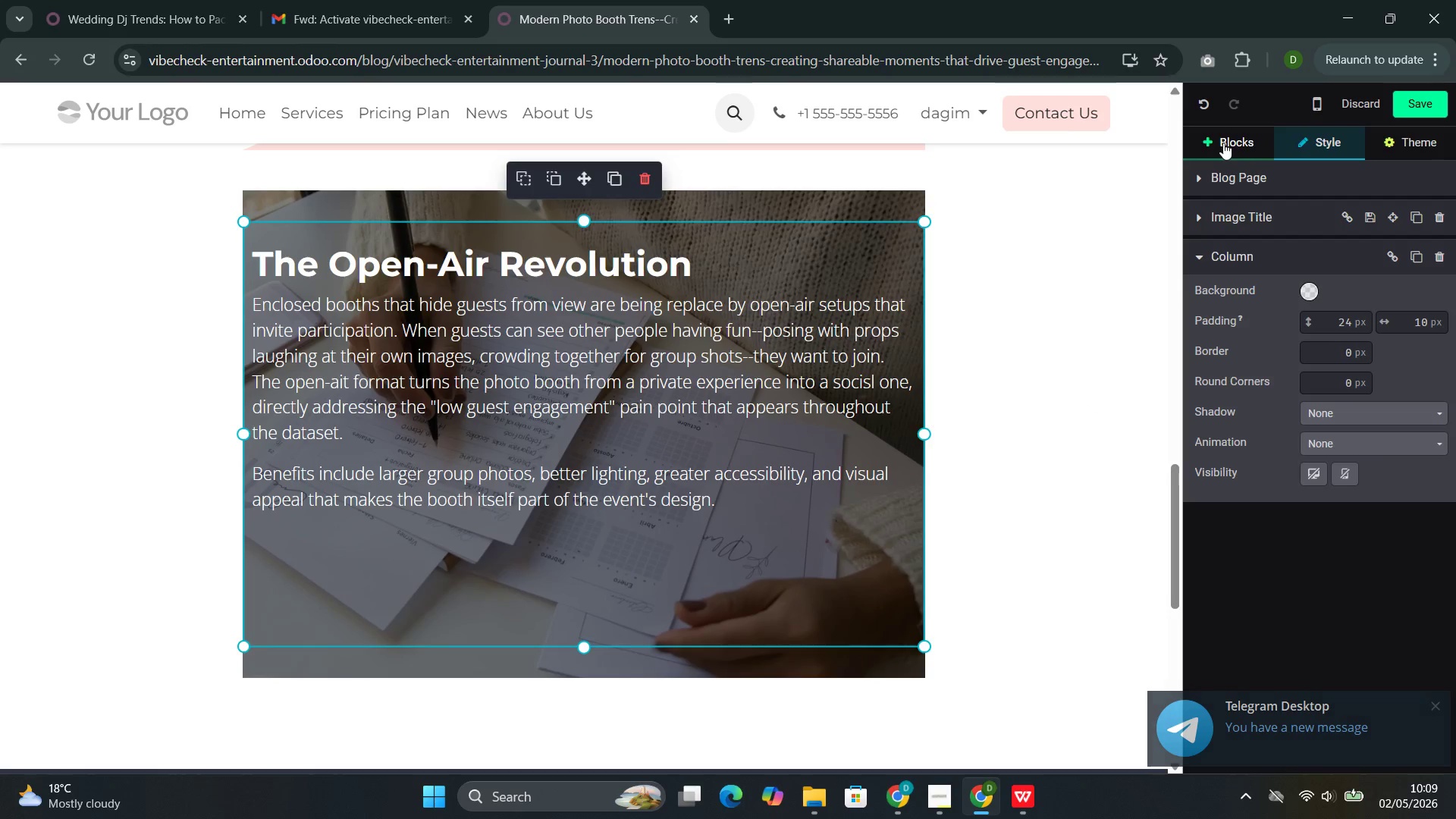 
left_click([1410, 328])
 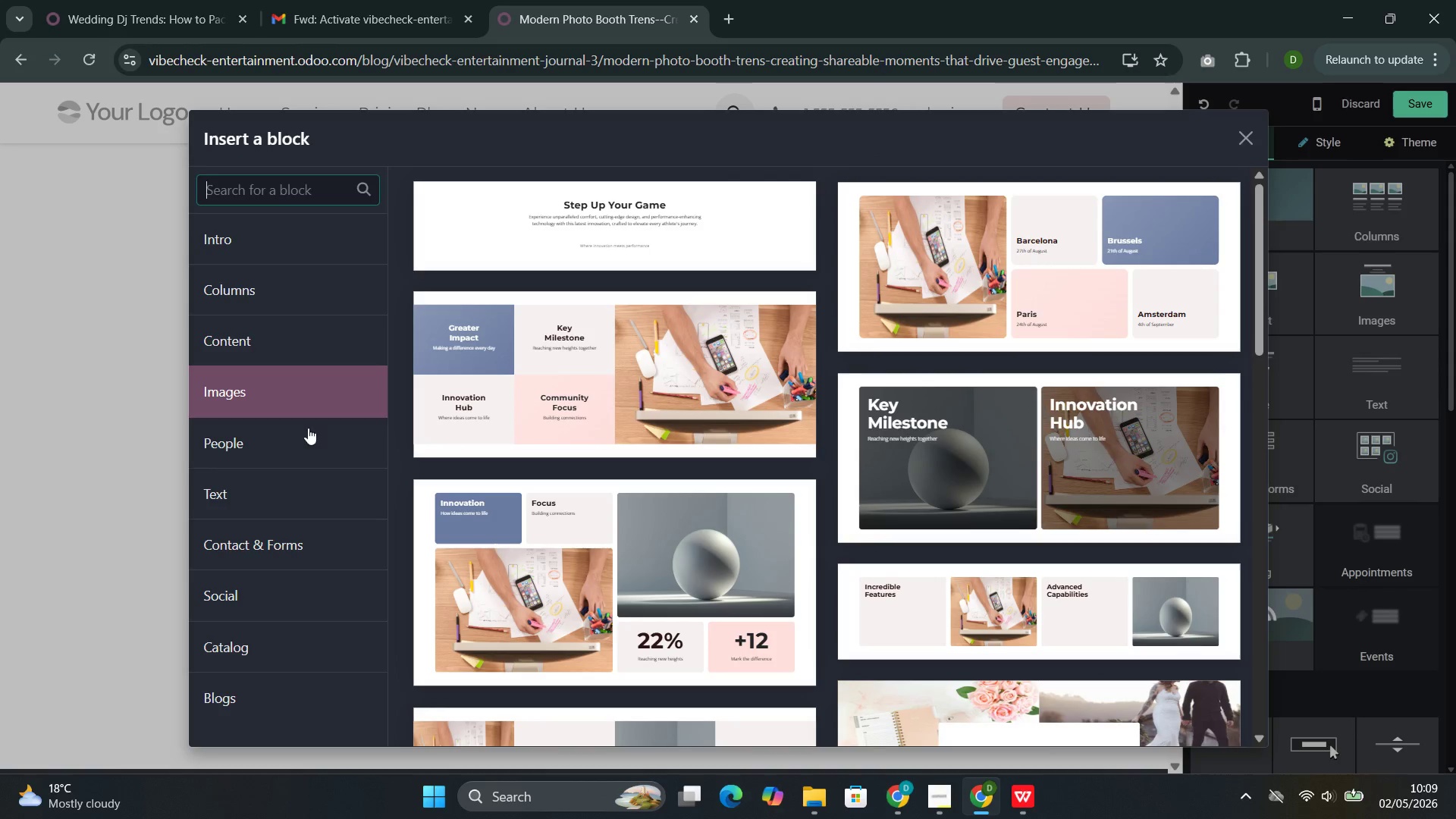 
left_click([294, 497])
 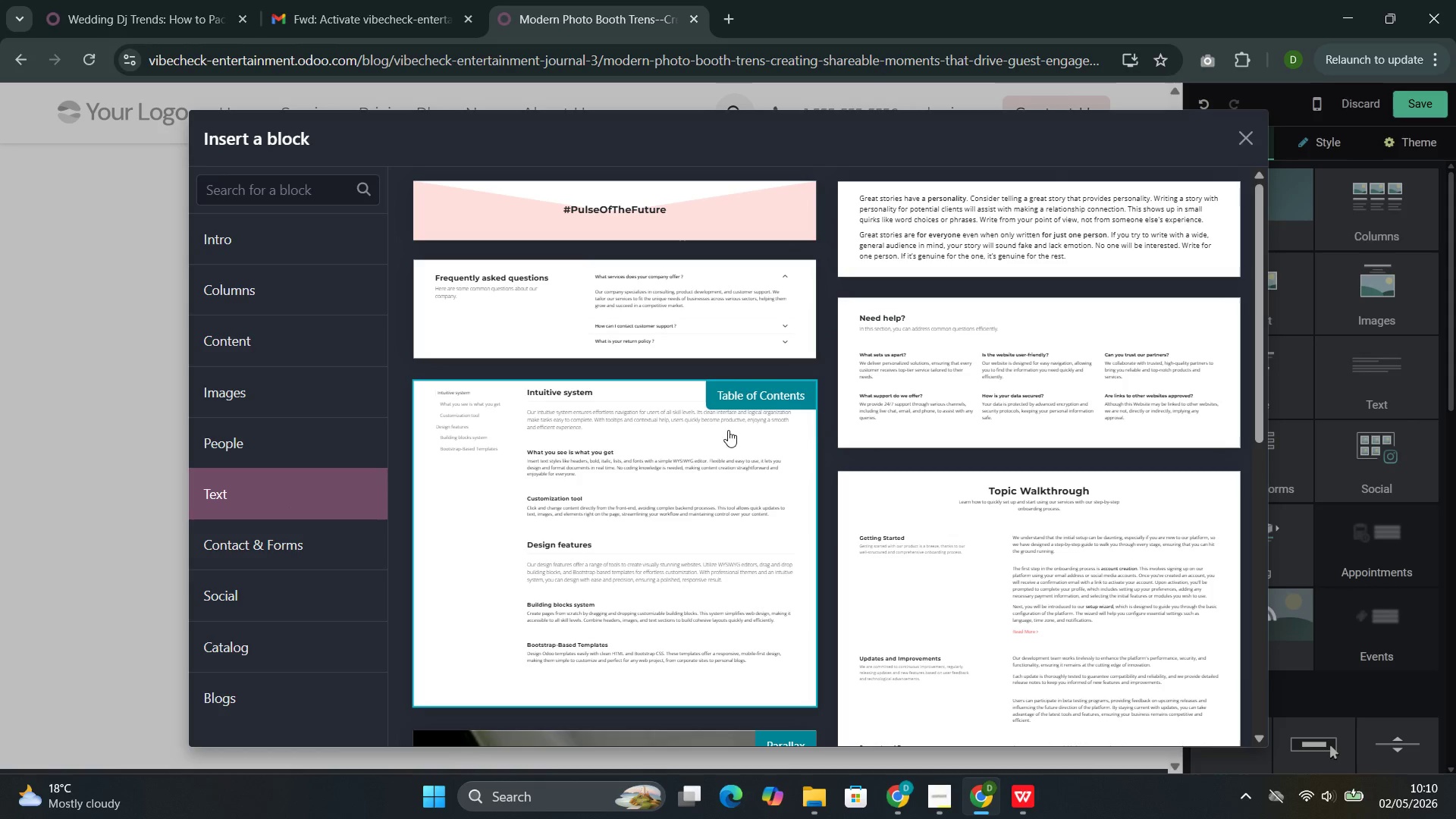 
left_click([965, 237])
 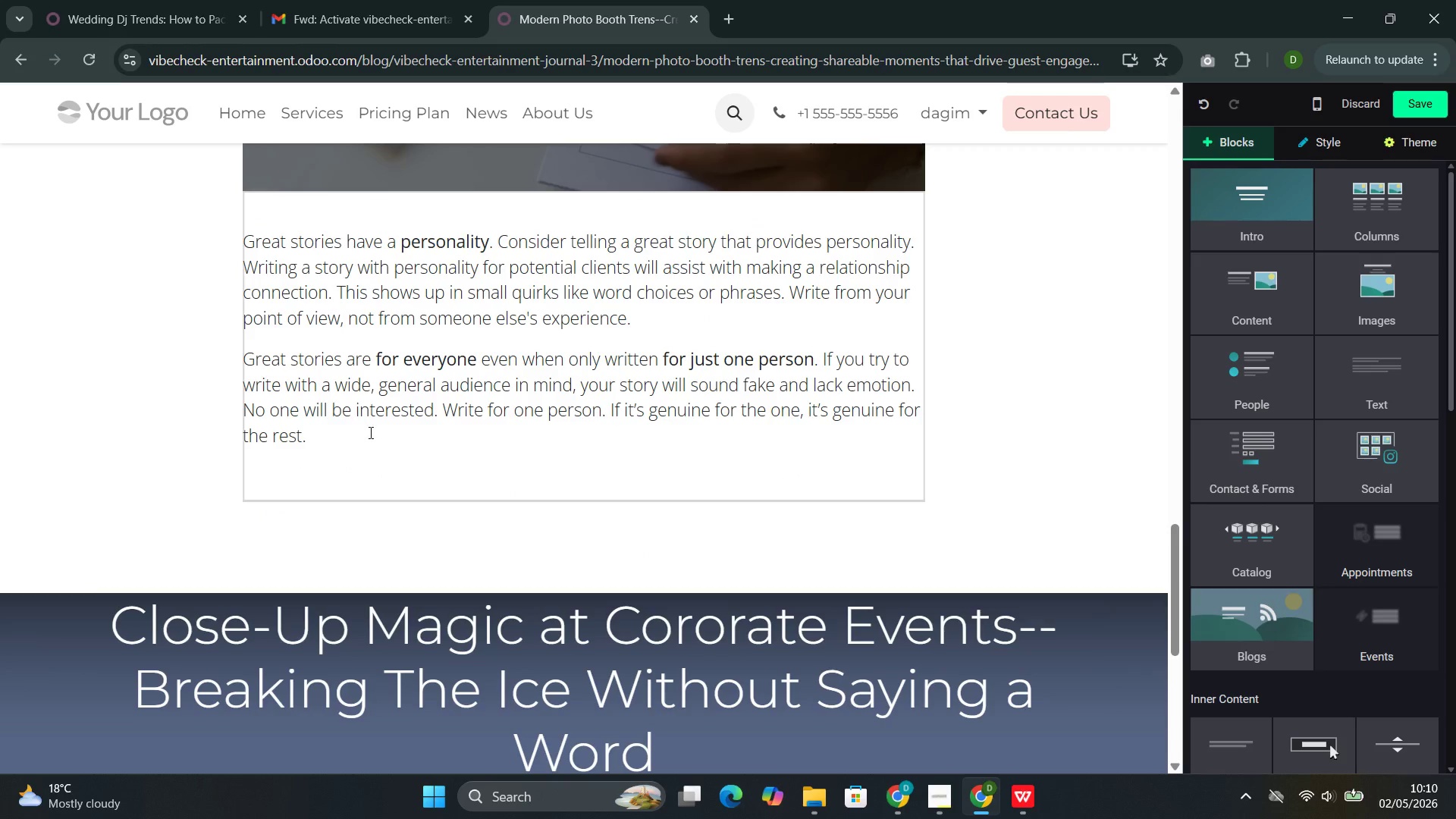 
left_click_drag(start_coordinate=[304, 435], to_coordinate=[249, 239])
 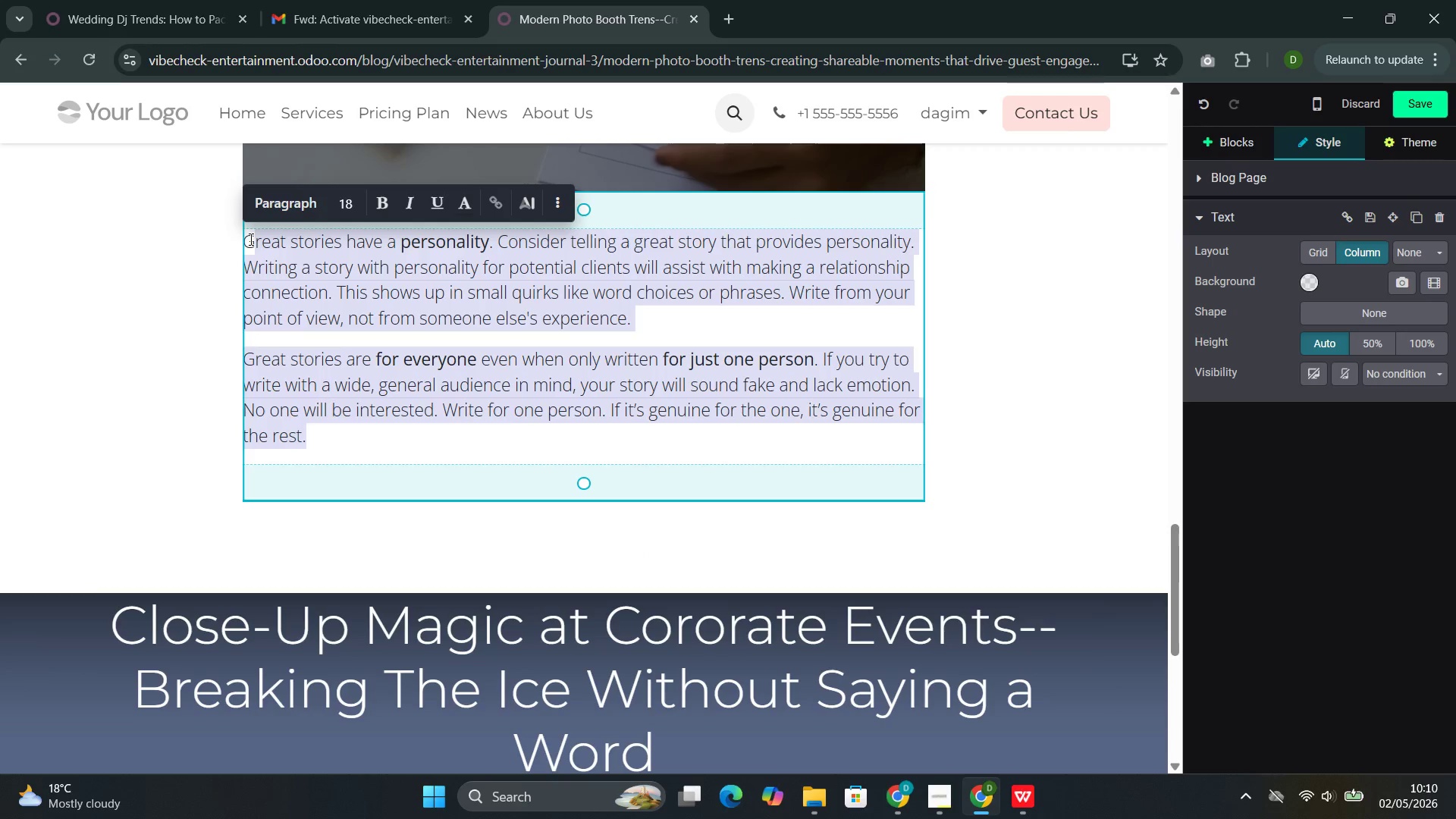 
key(Backspace)
key(Backspace)
type(Technologh)
 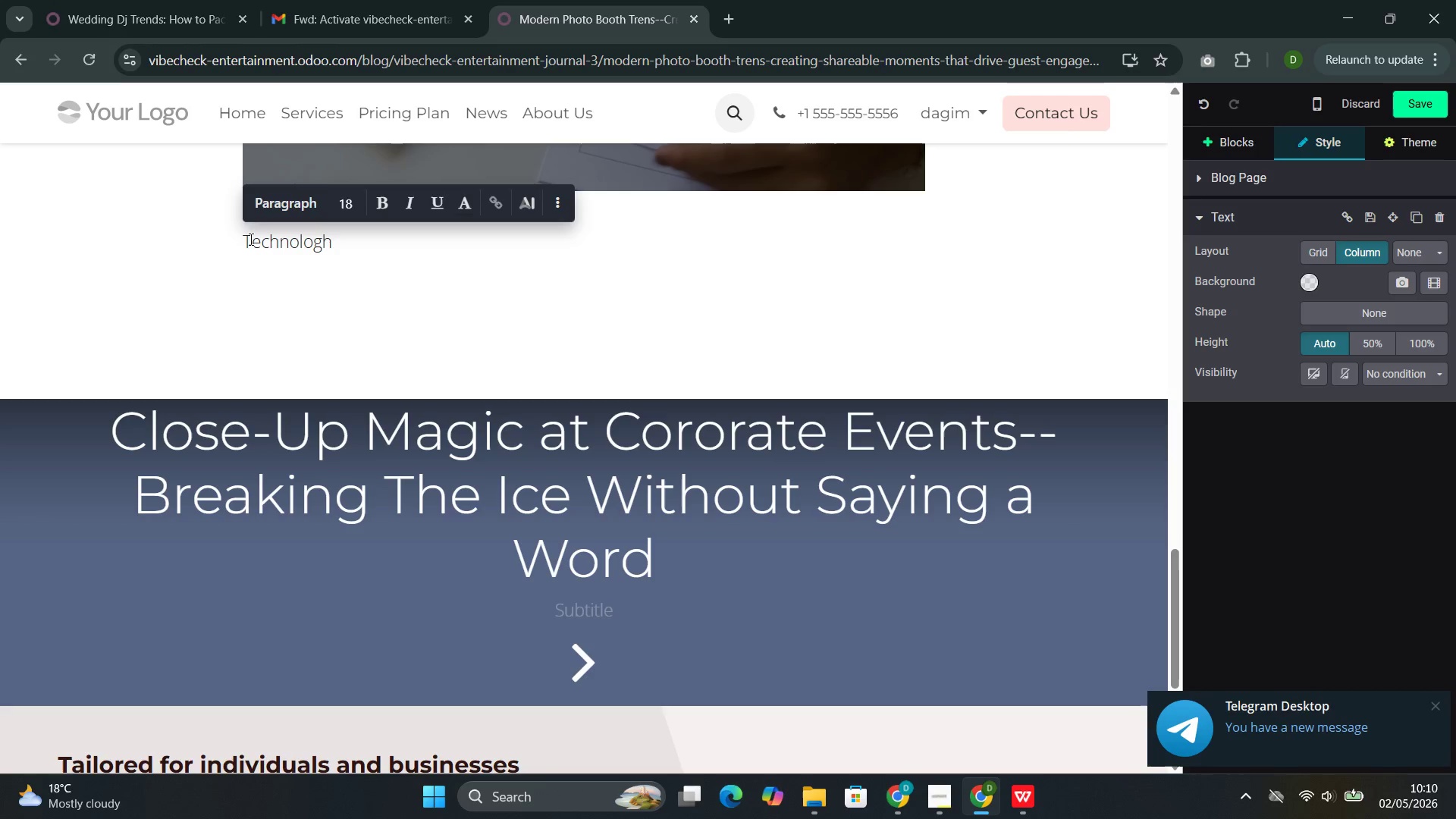 
wait(17.2)
 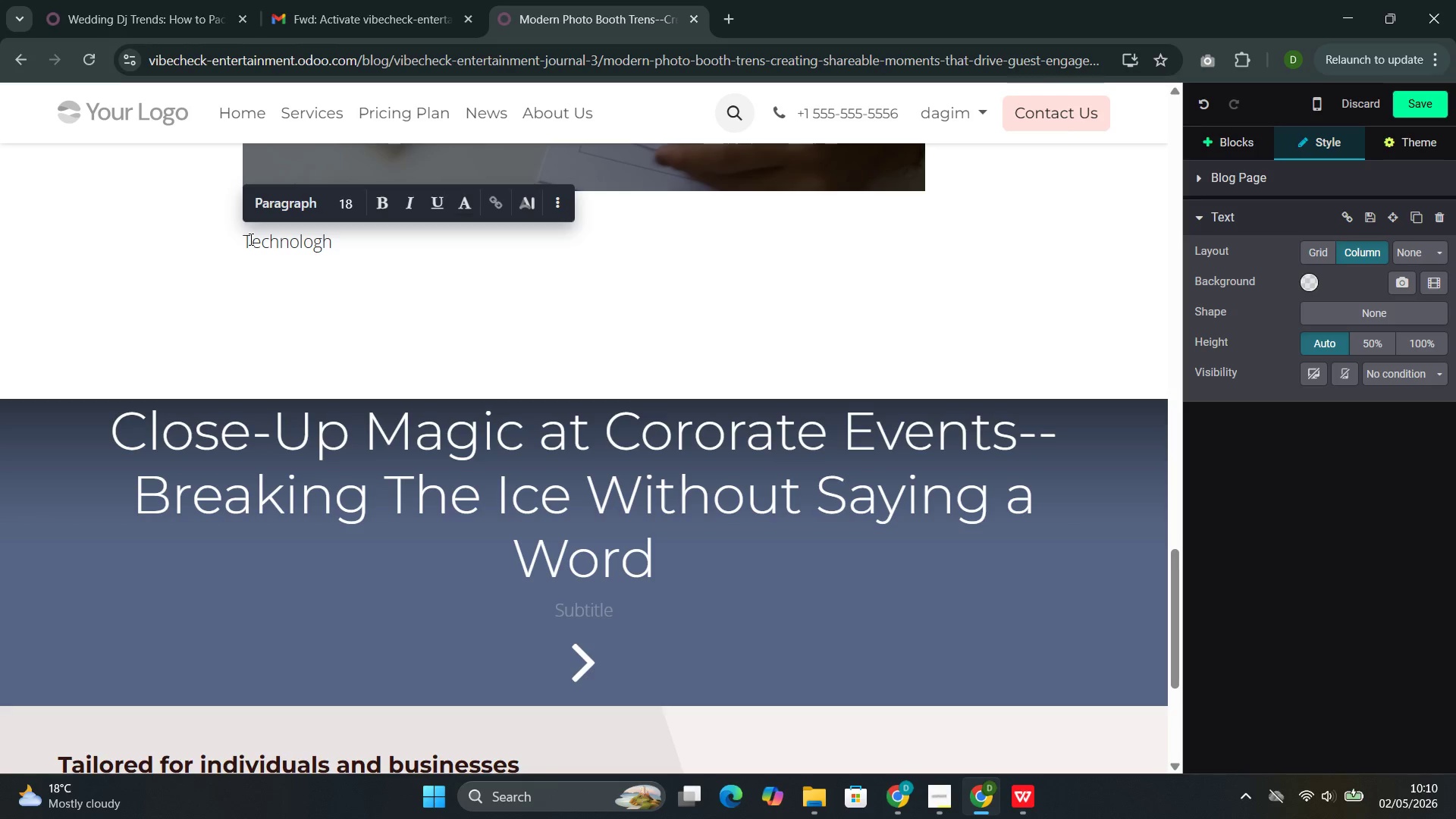 
key(Backspace)
type(y That P)
 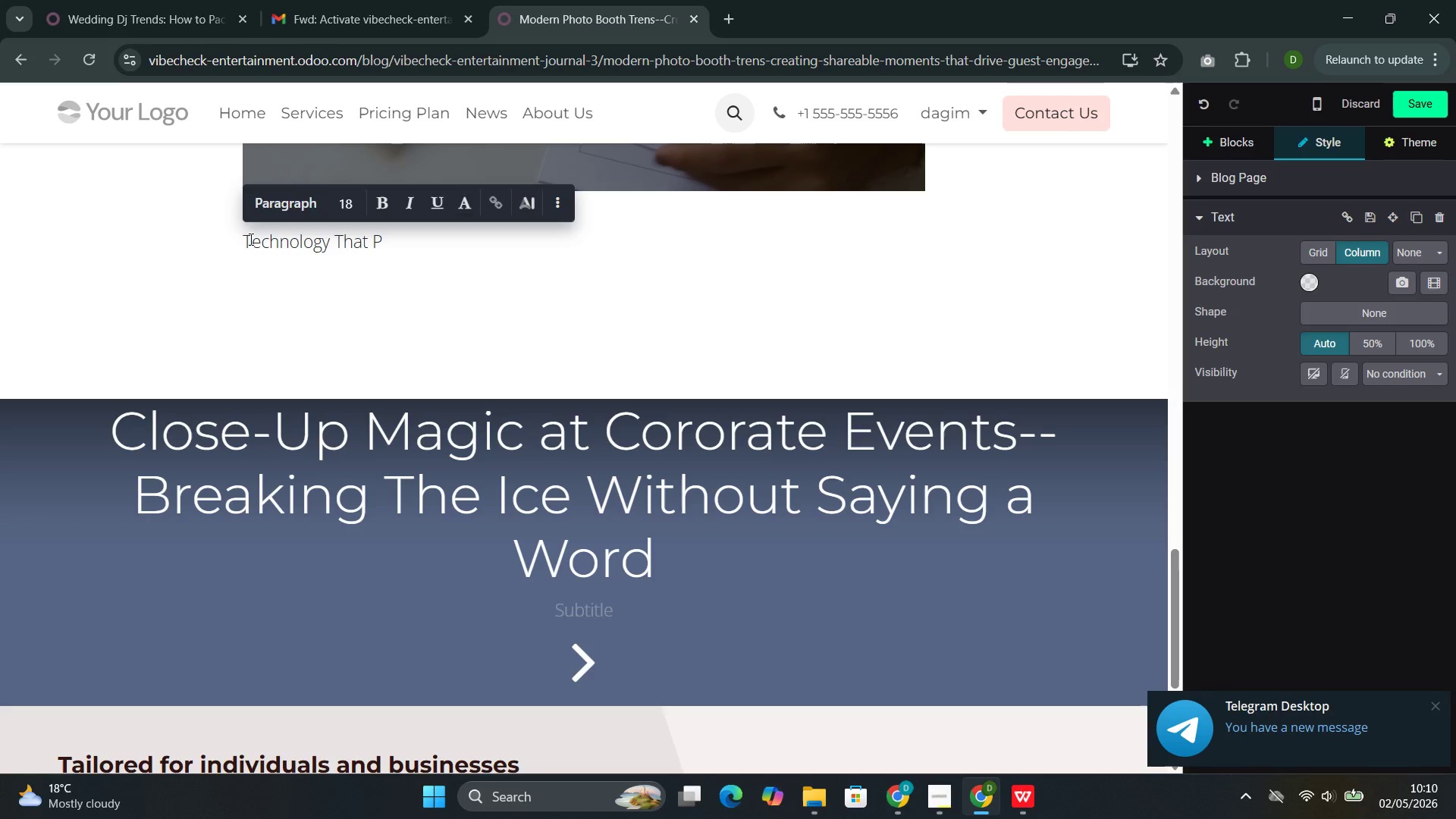 
type(revents Glitches )
 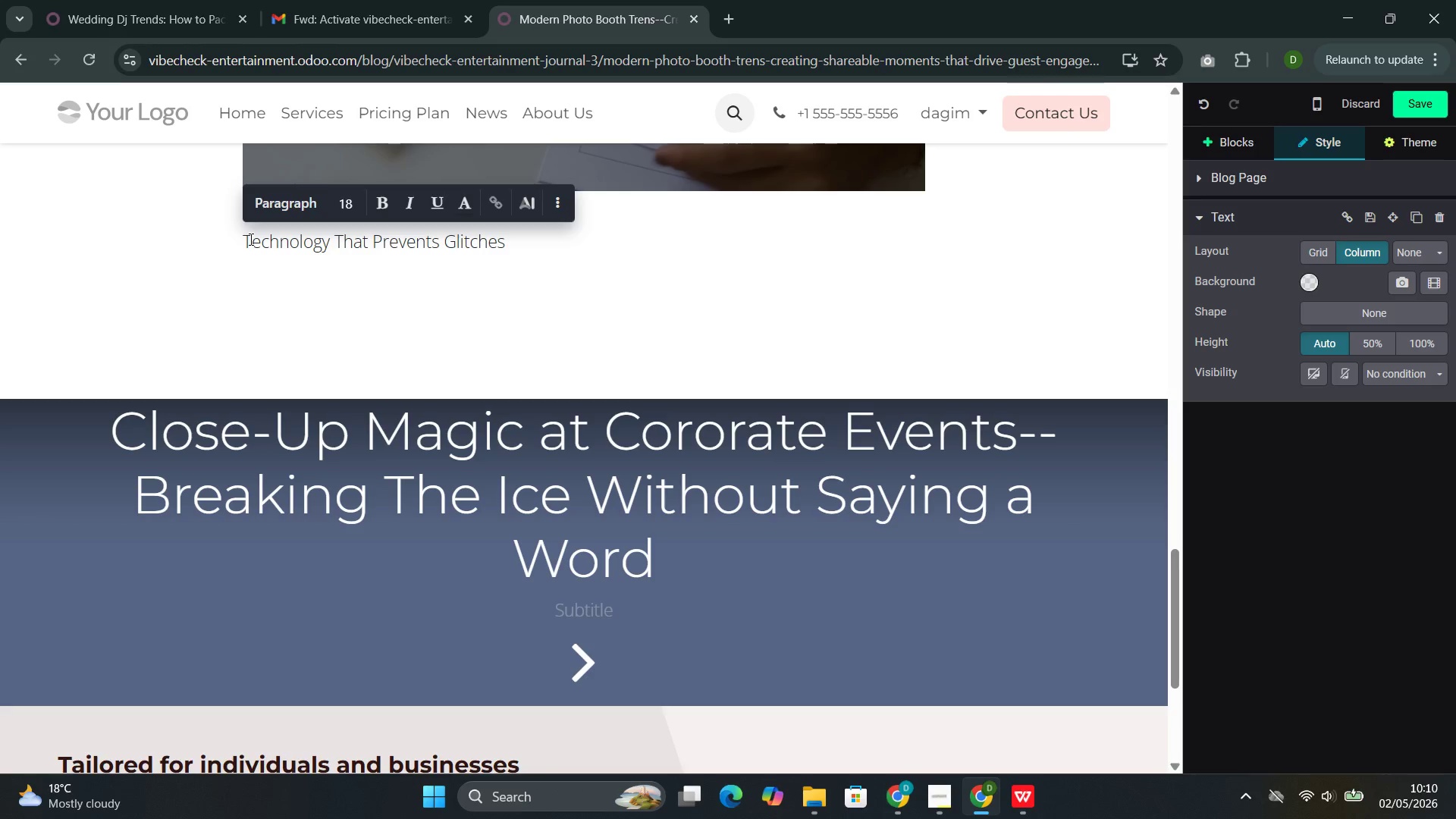 
left_click_drag(start_coordinate=[518, 233], to_coordinate=[234, 228])
 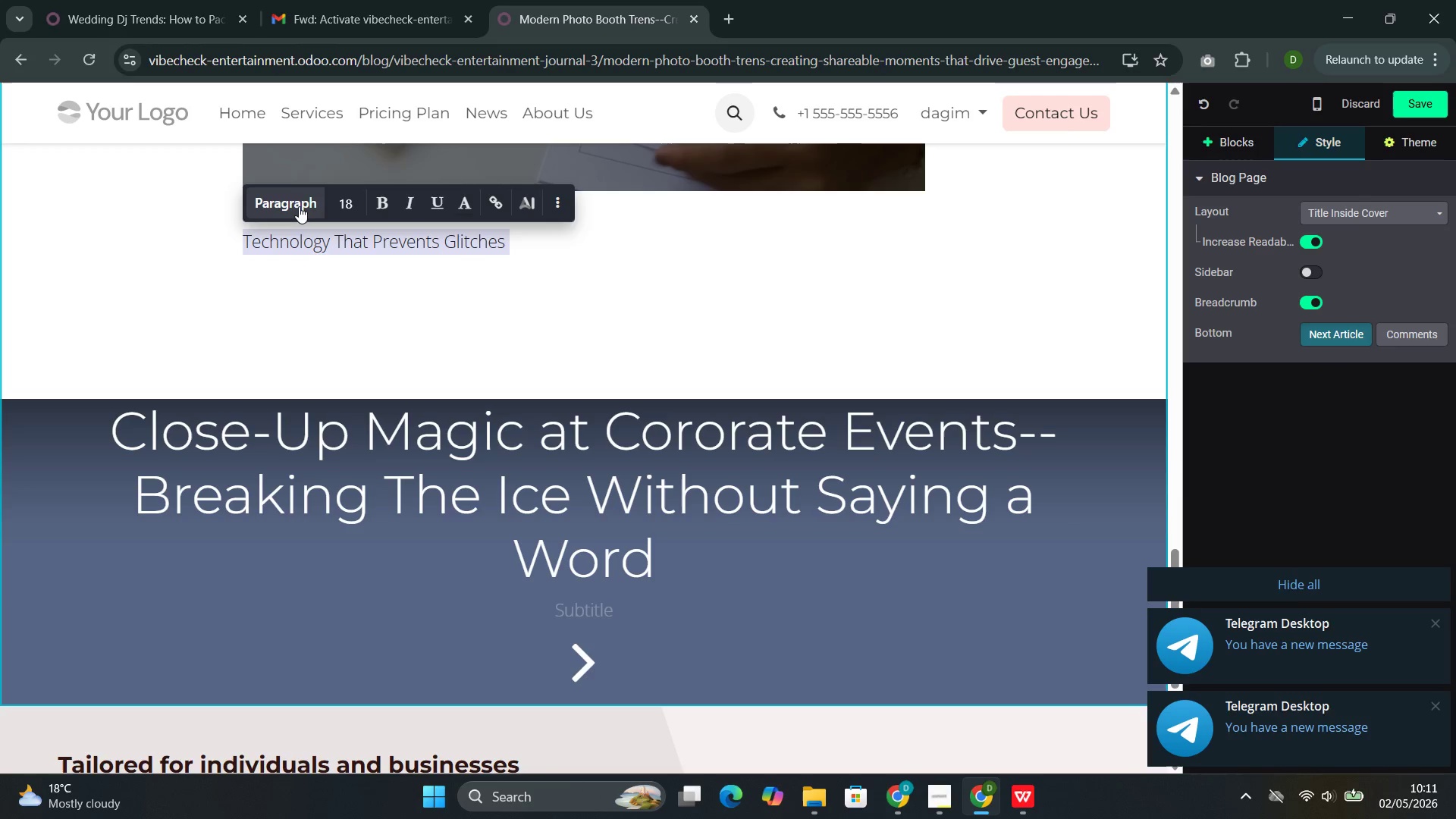 
left_click([299, 206])
 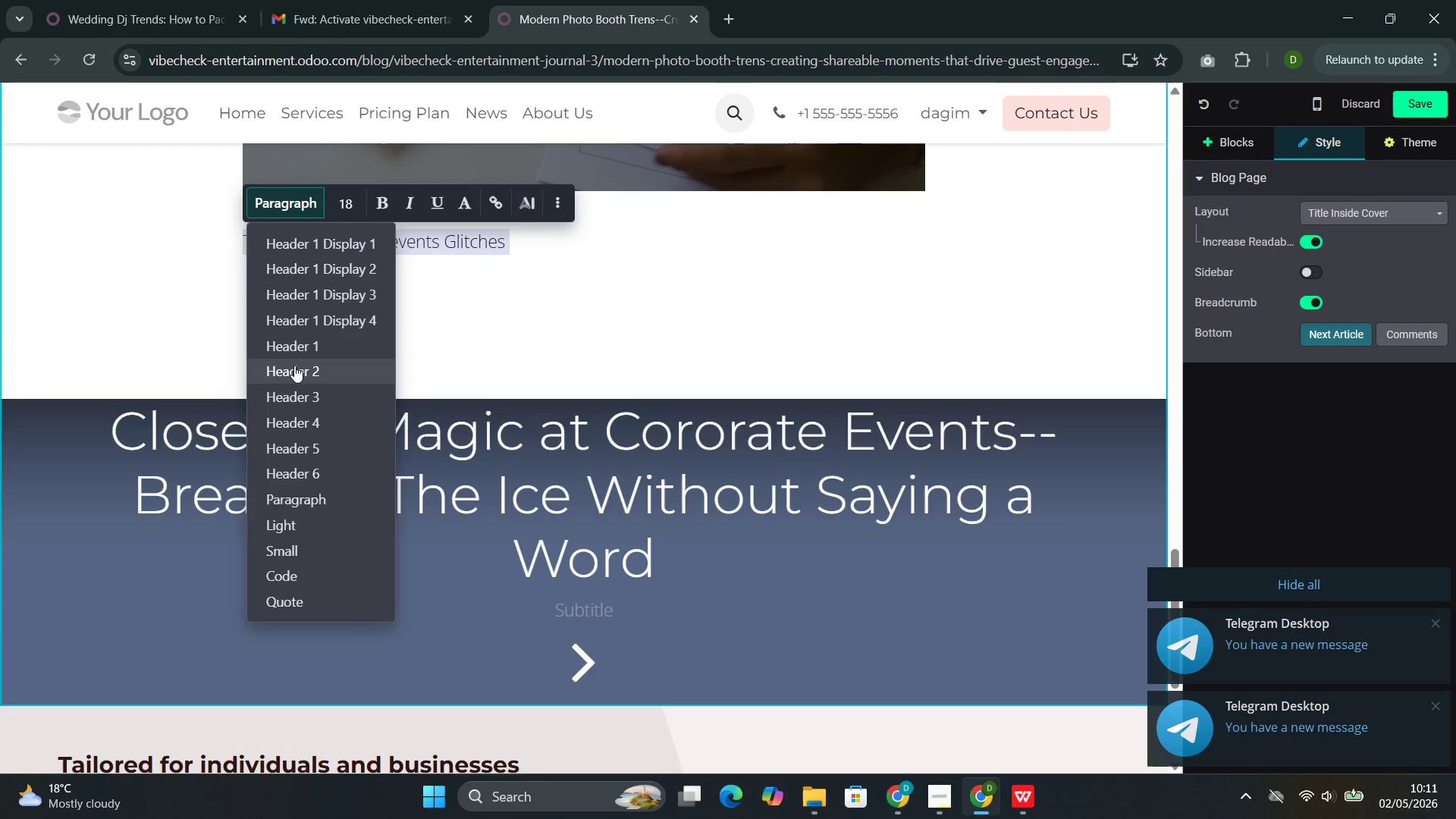 
left_click([294, 367])
 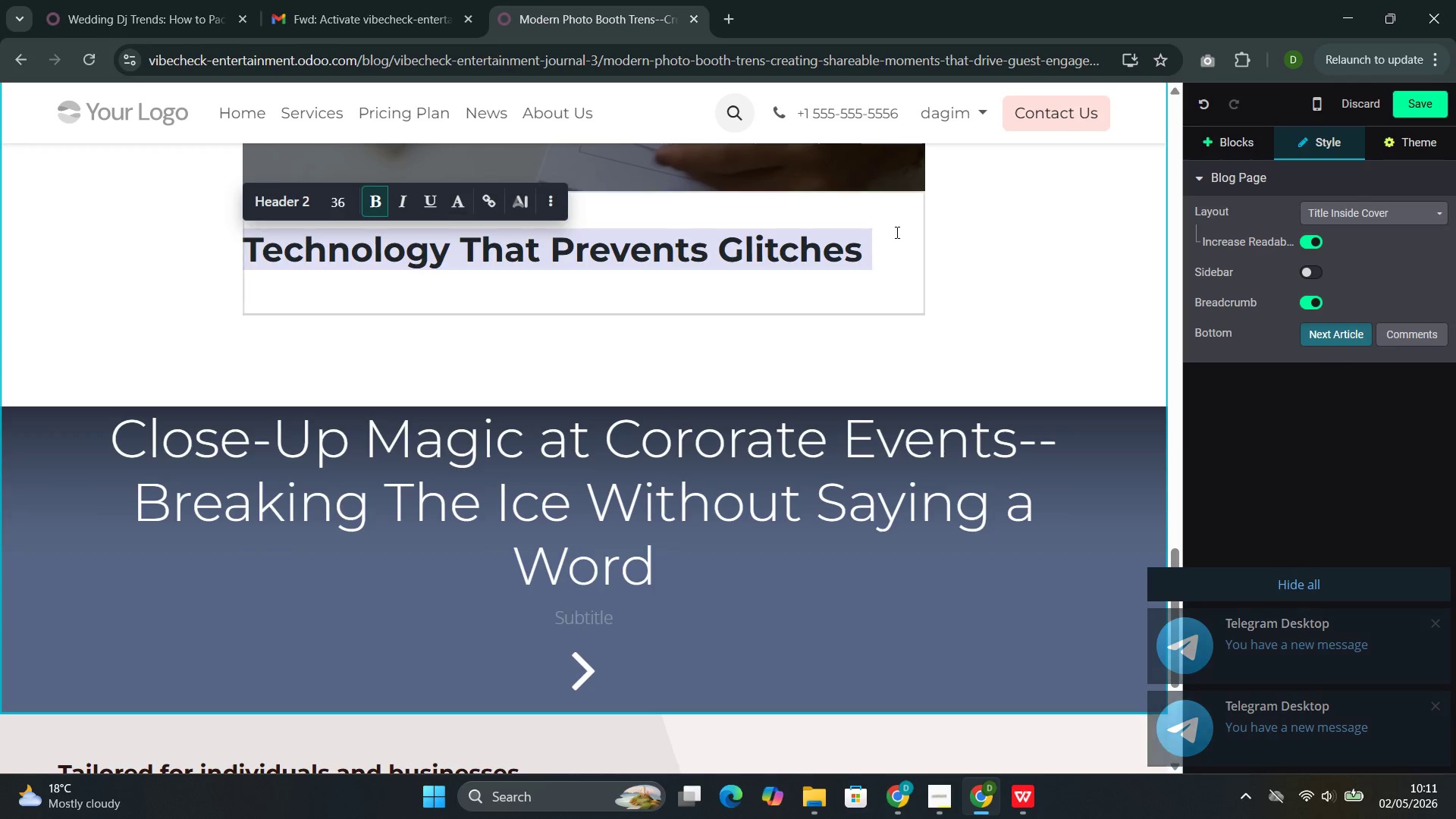 
left_click([896, 234])
 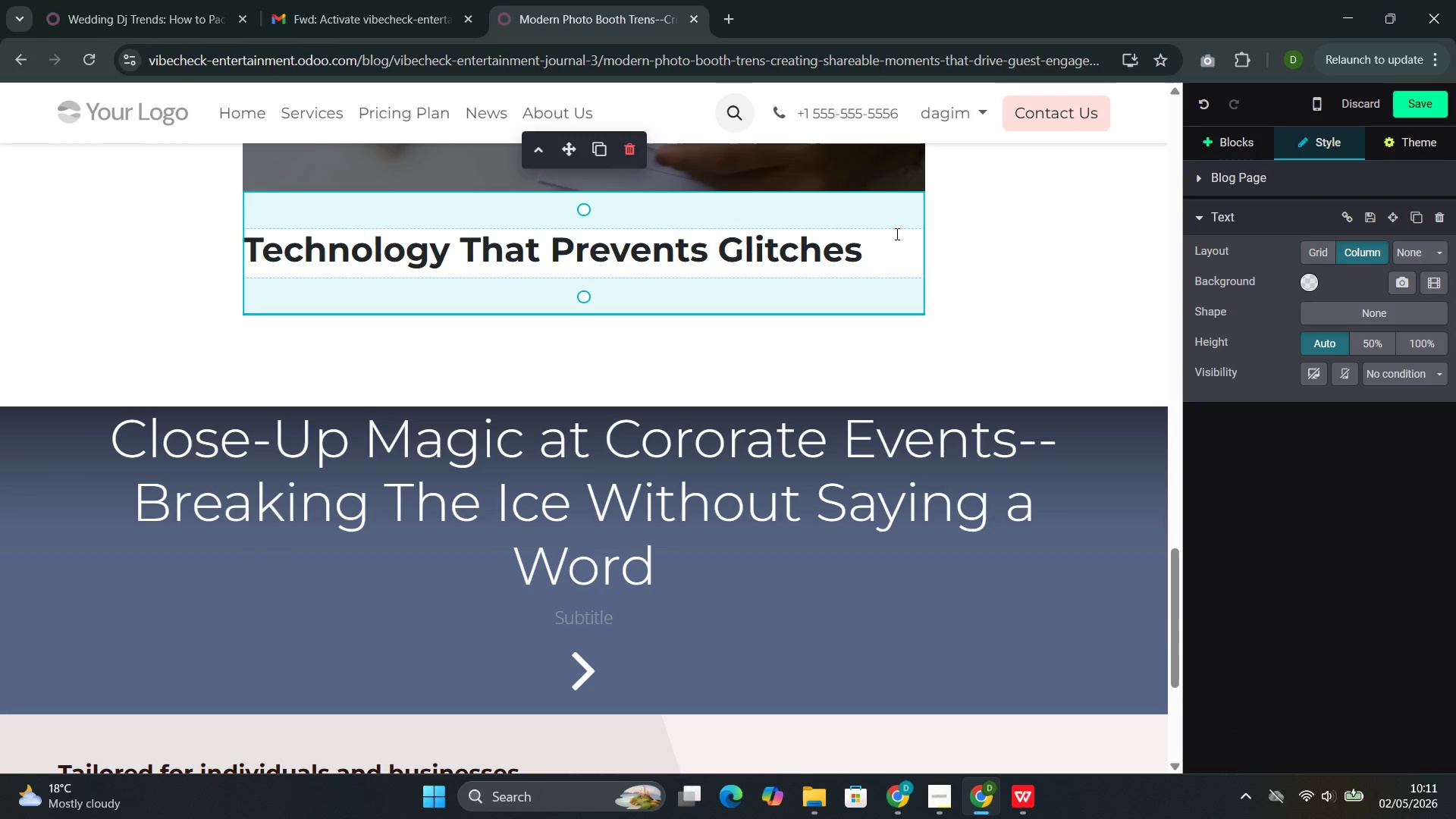 
key(Enter)
 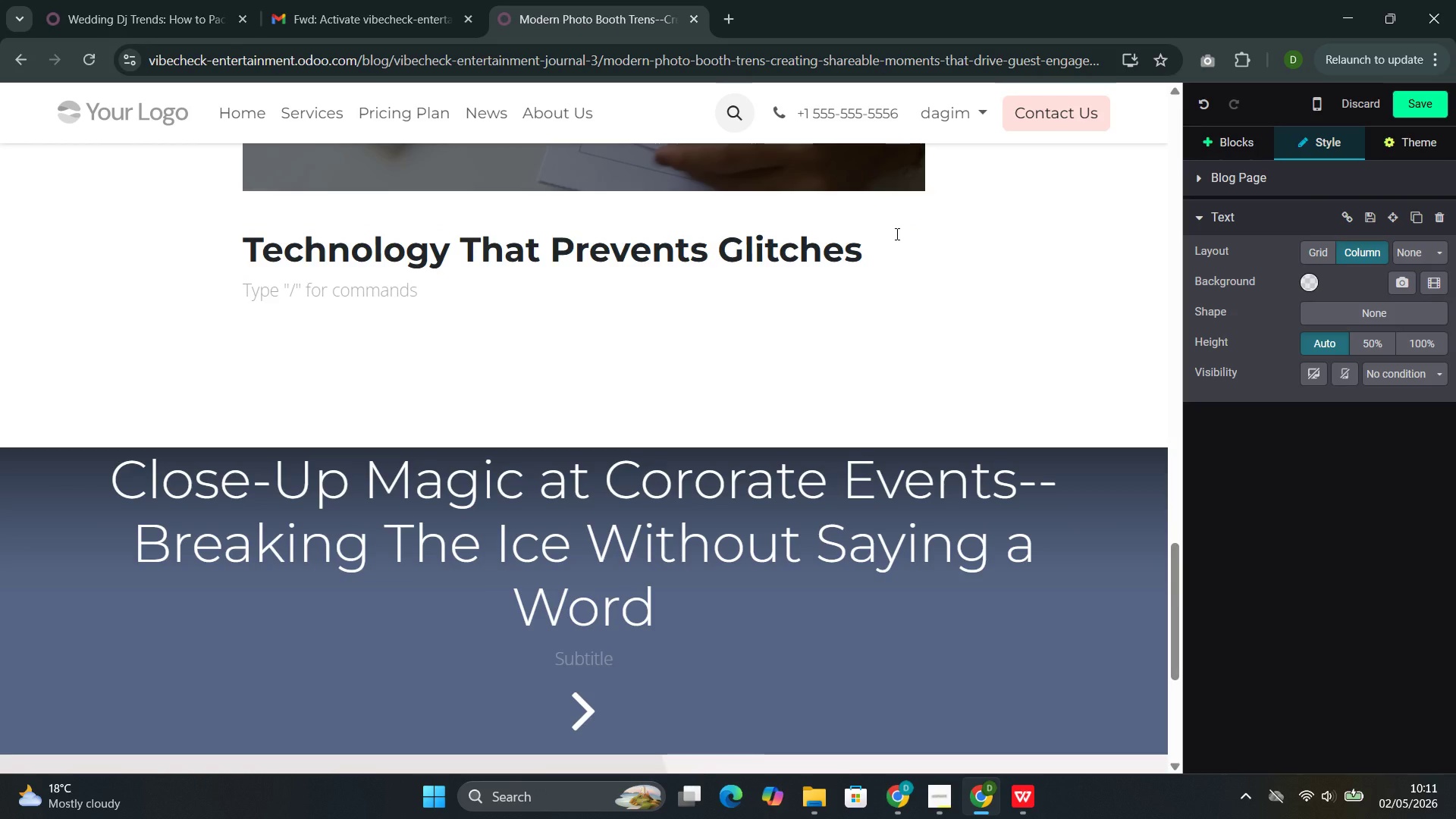 
type(The dataset identifies "")
 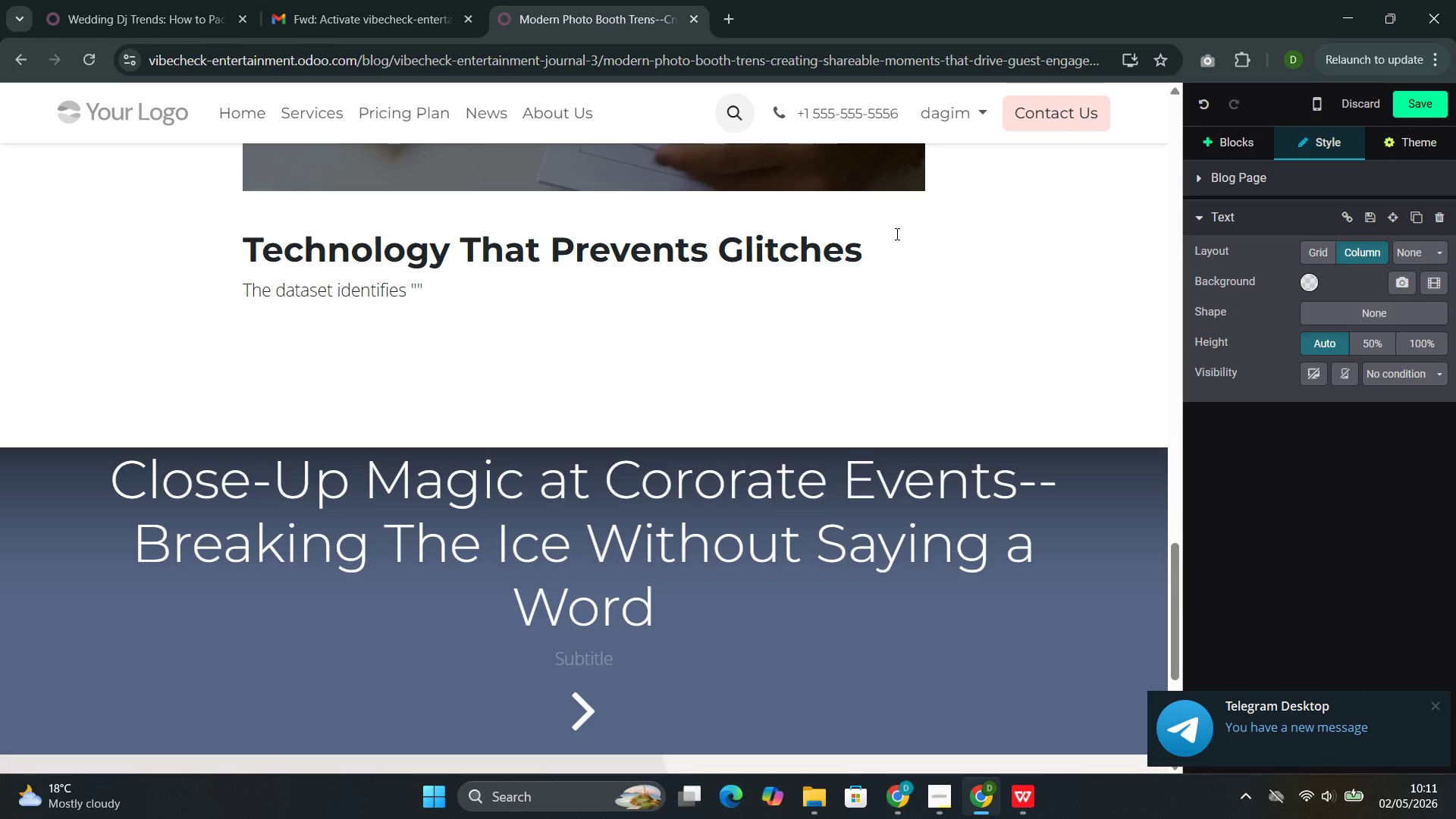 
key(ArrowLeft)
 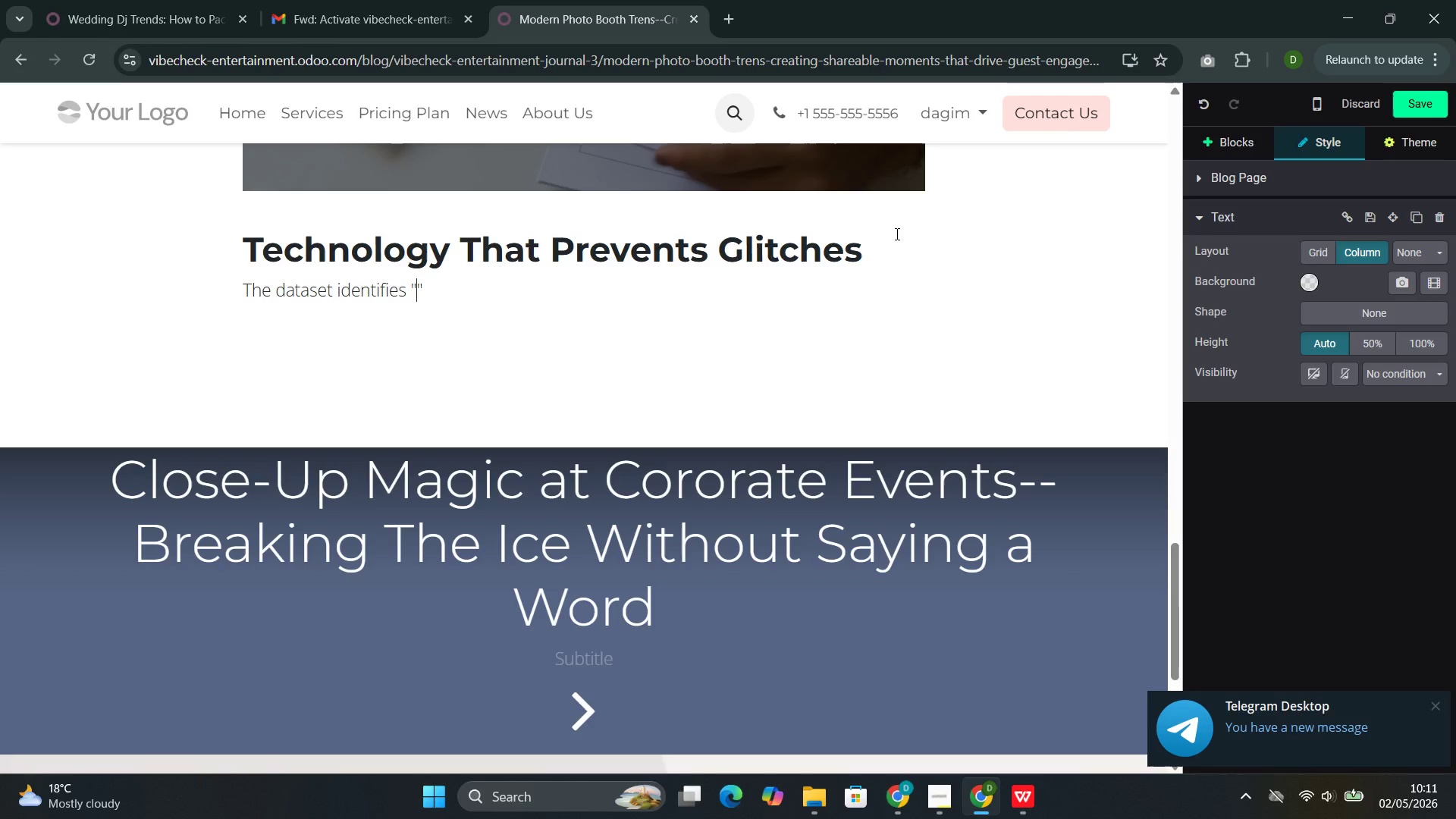 
type(re)
key(Backspace)
key(Backspace)
type(techniv)
key(Backspace)
type(cal gli)
key(Backspace)
type(itches)
 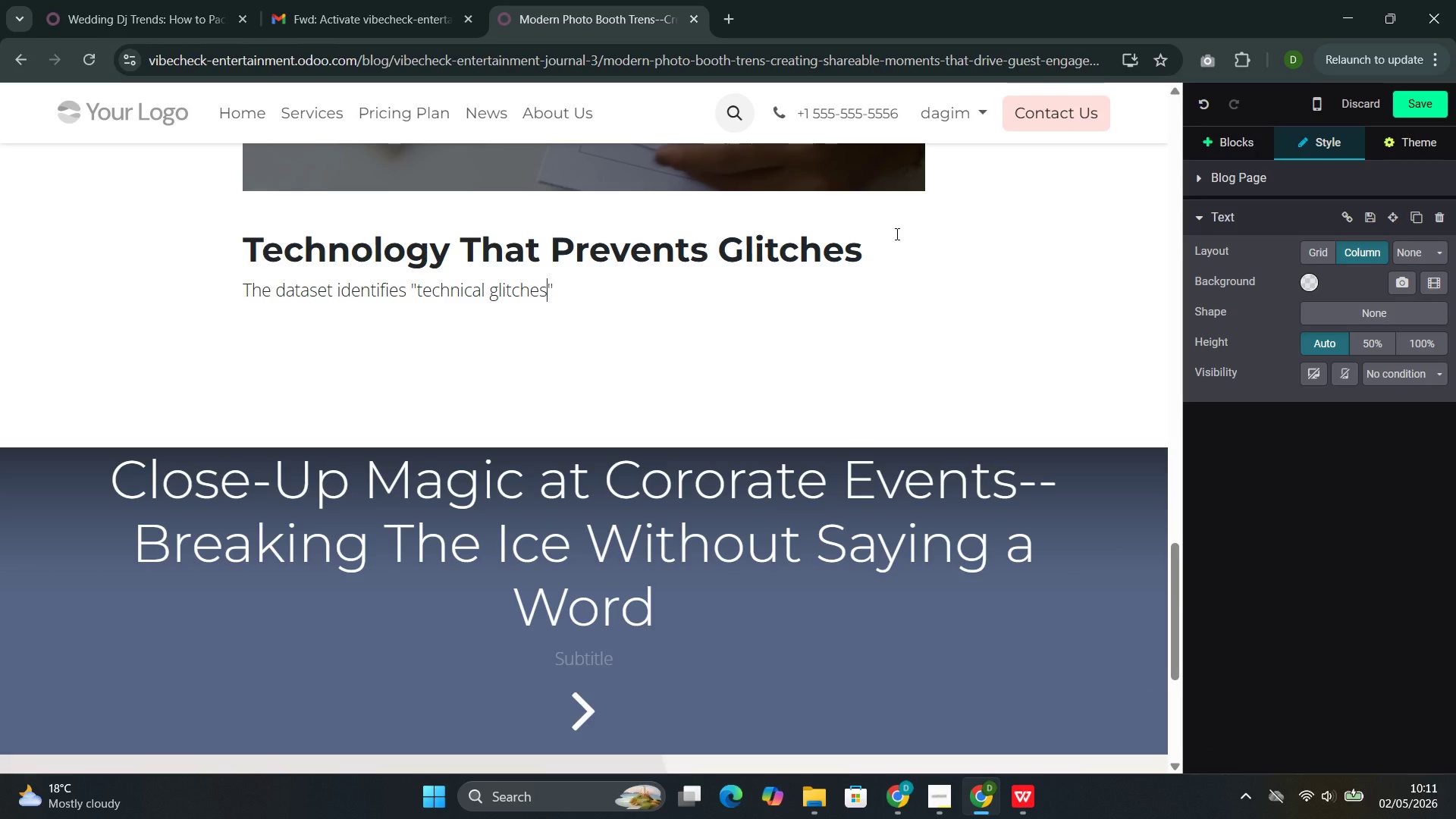 
key(ArrowRight)
 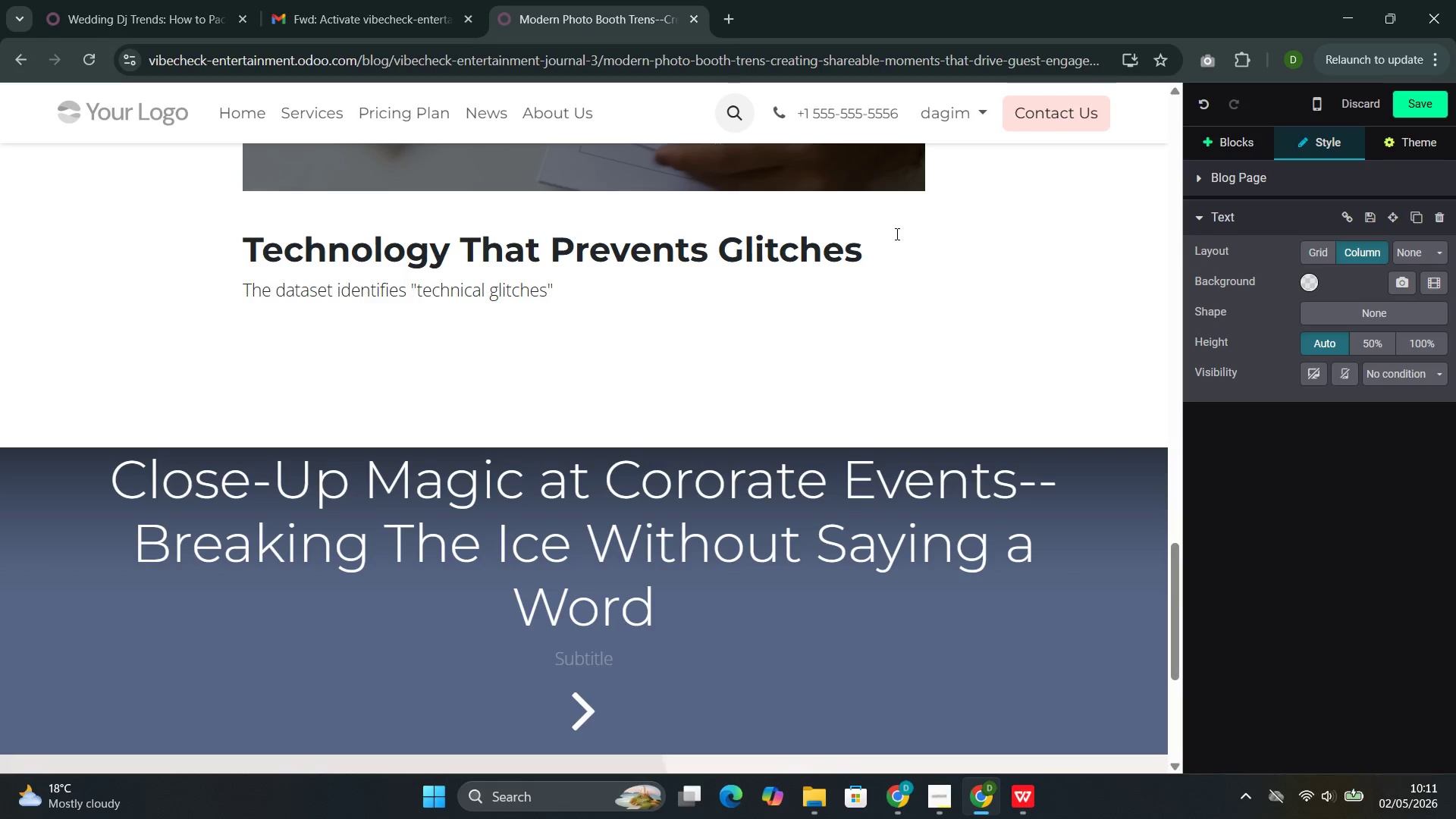 
type( as a co)
 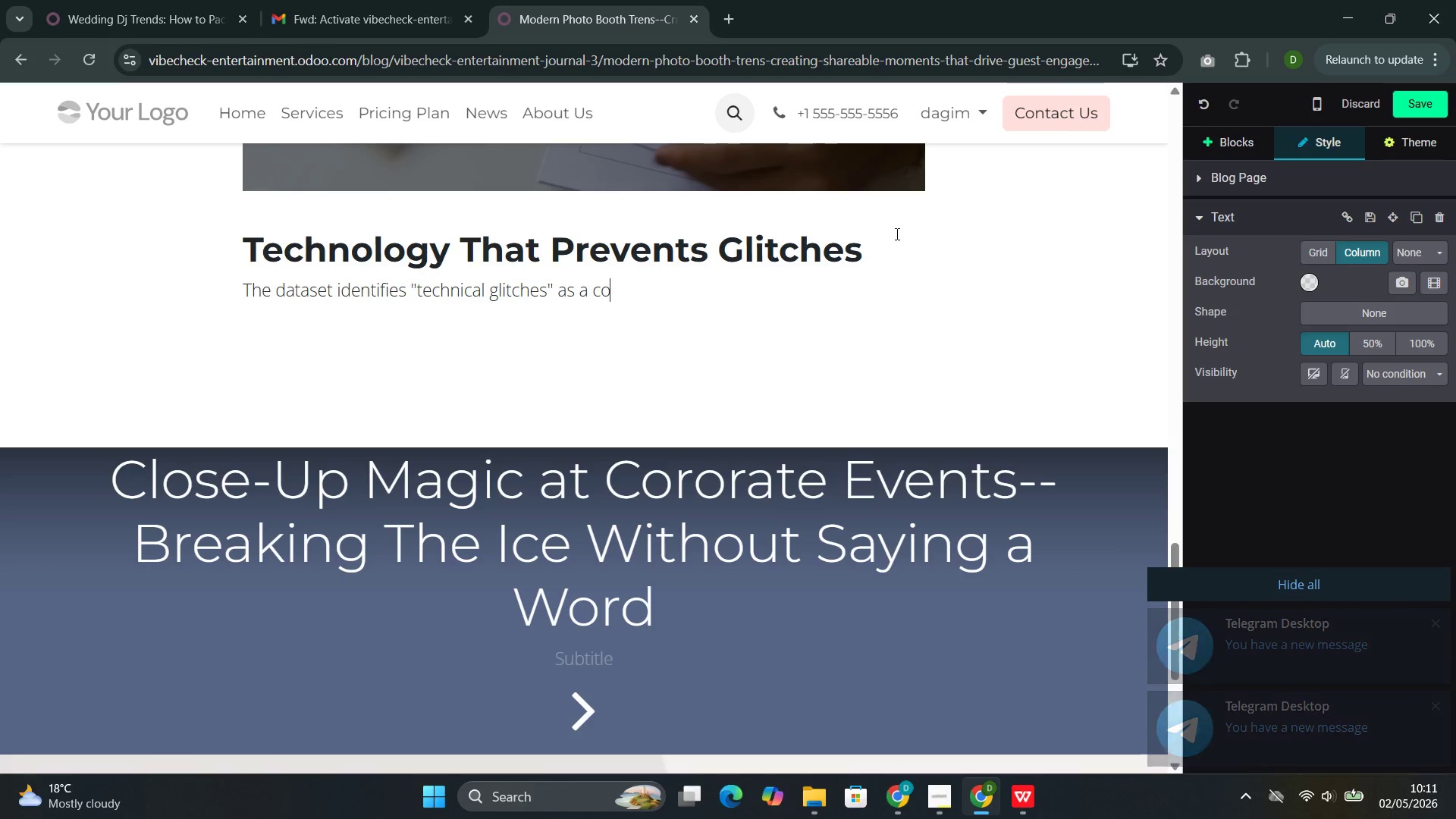 
wait(6.09)
 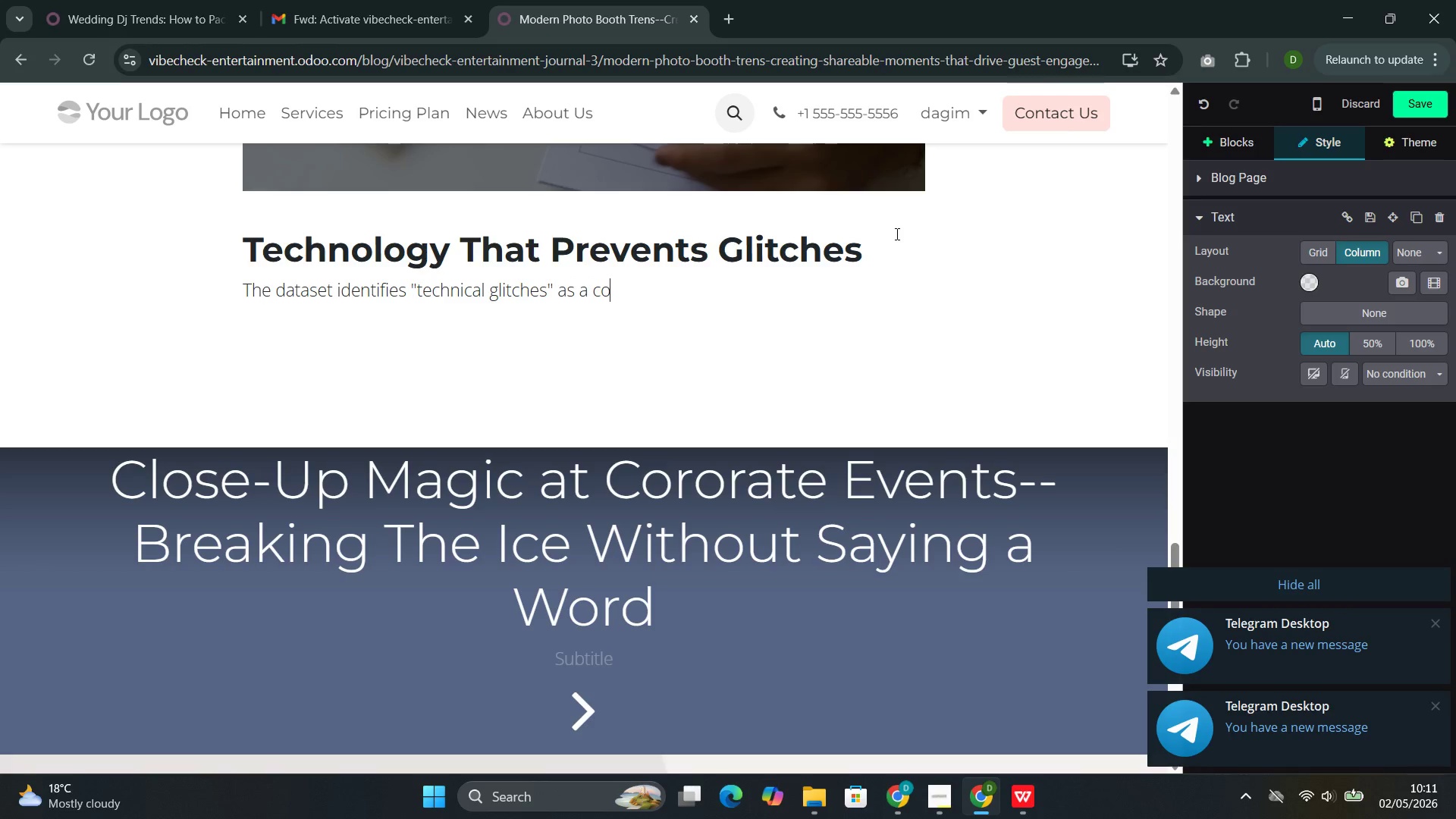 
type(nc)
 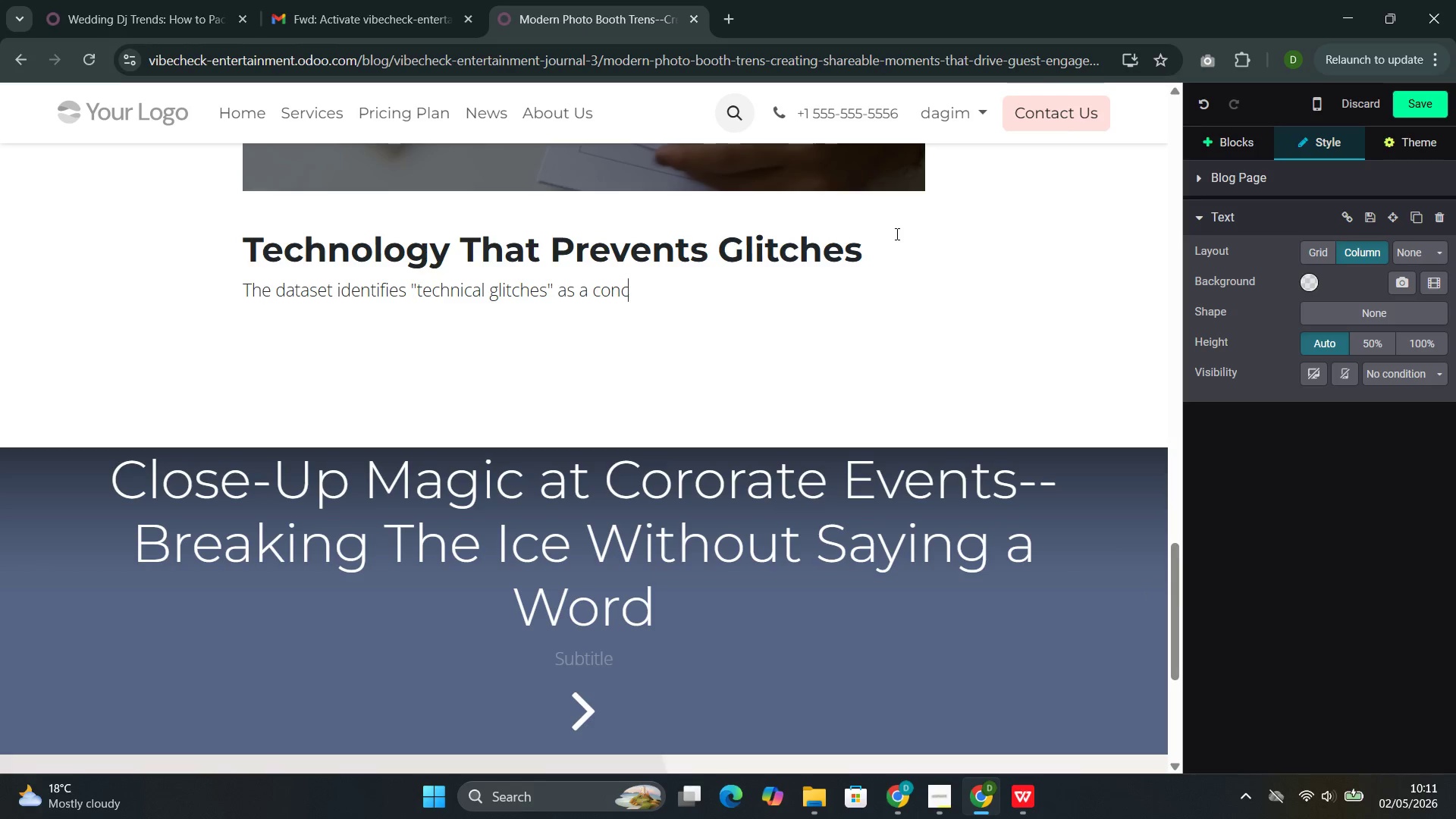 
type(et)
key(Backspace)
type(rn for tho)
 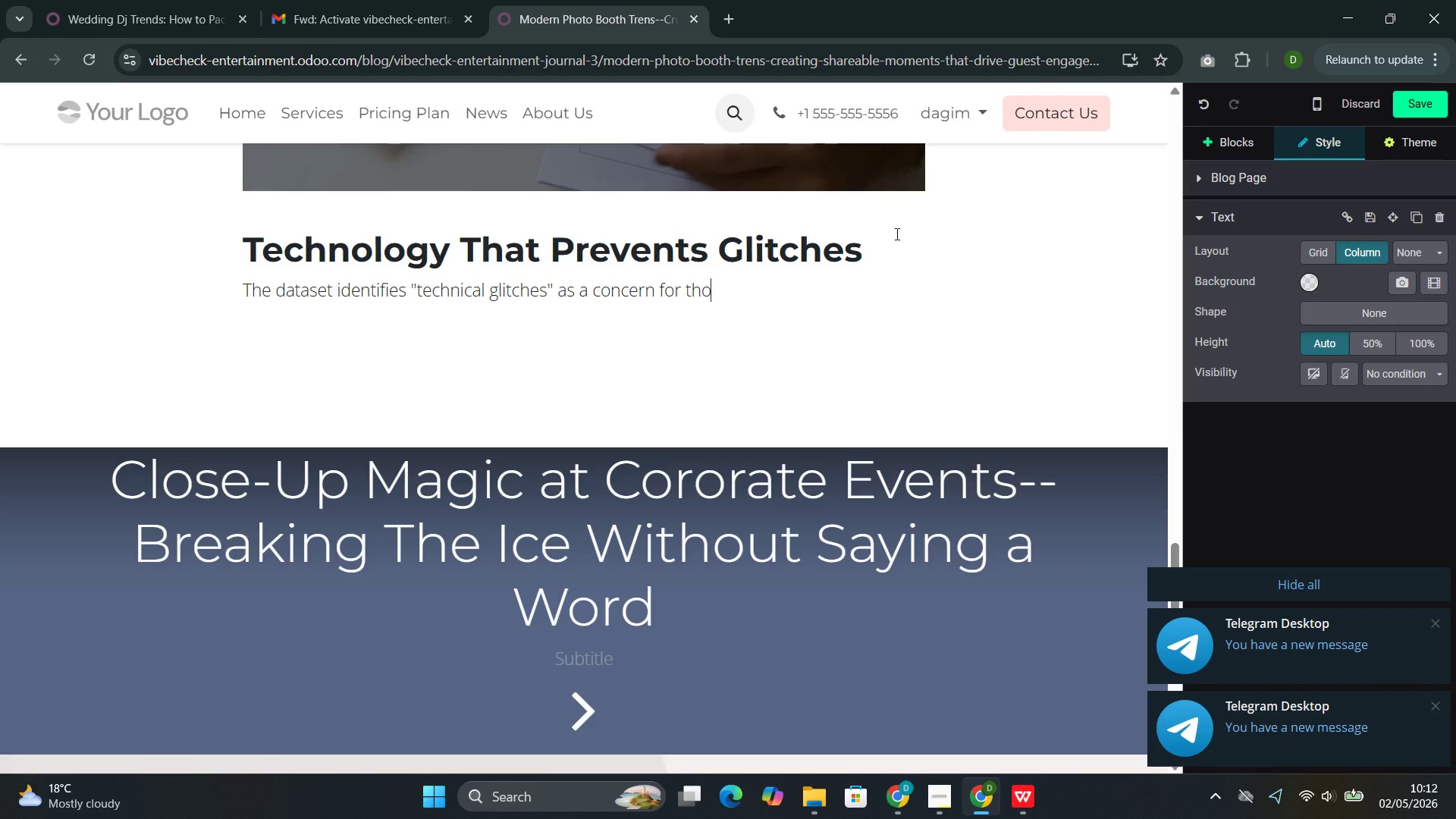 
key(Backspace)
 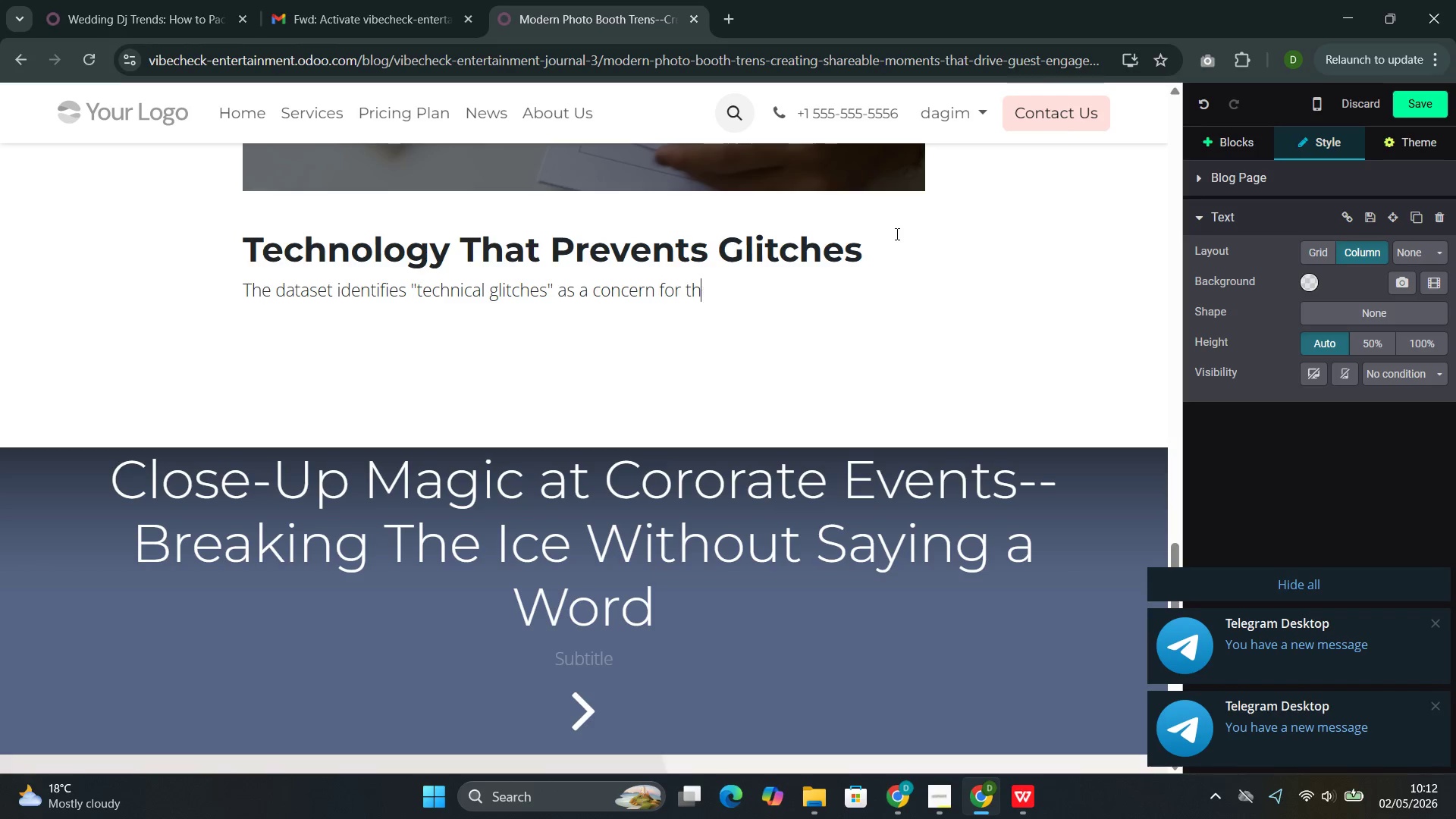 
key(Backspace)
 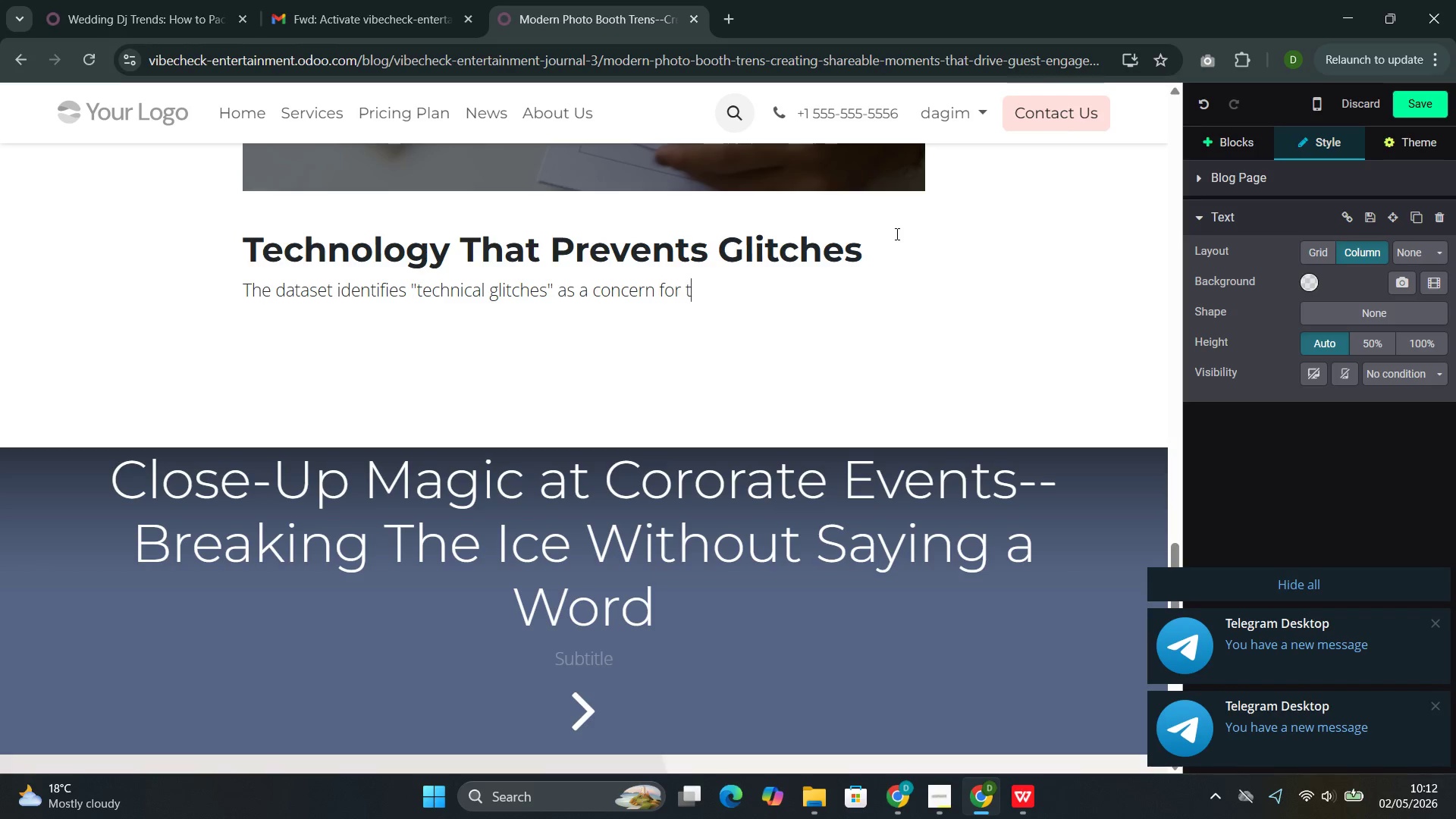 
key(Backspace)
 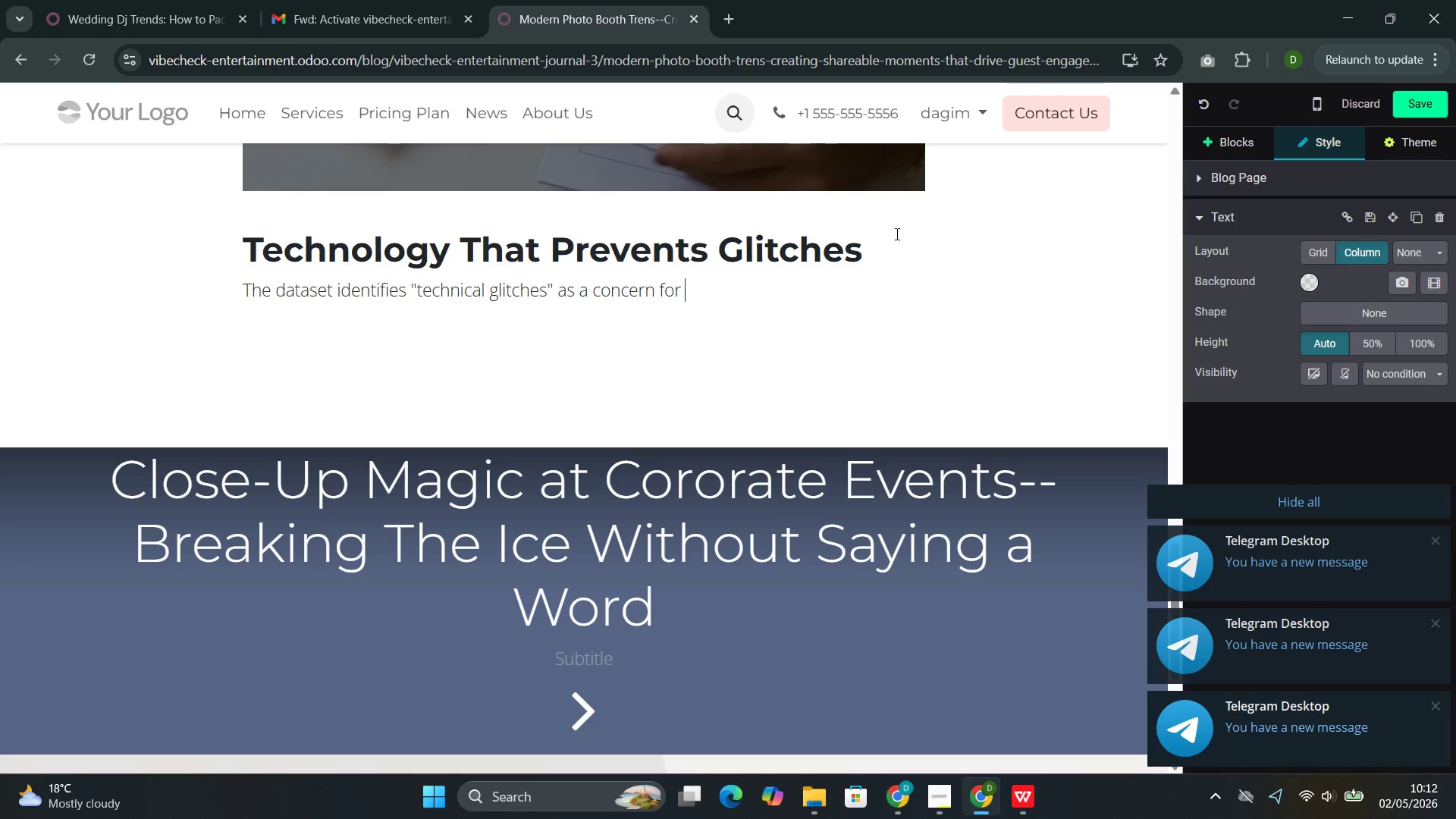 
wait(6.33)
 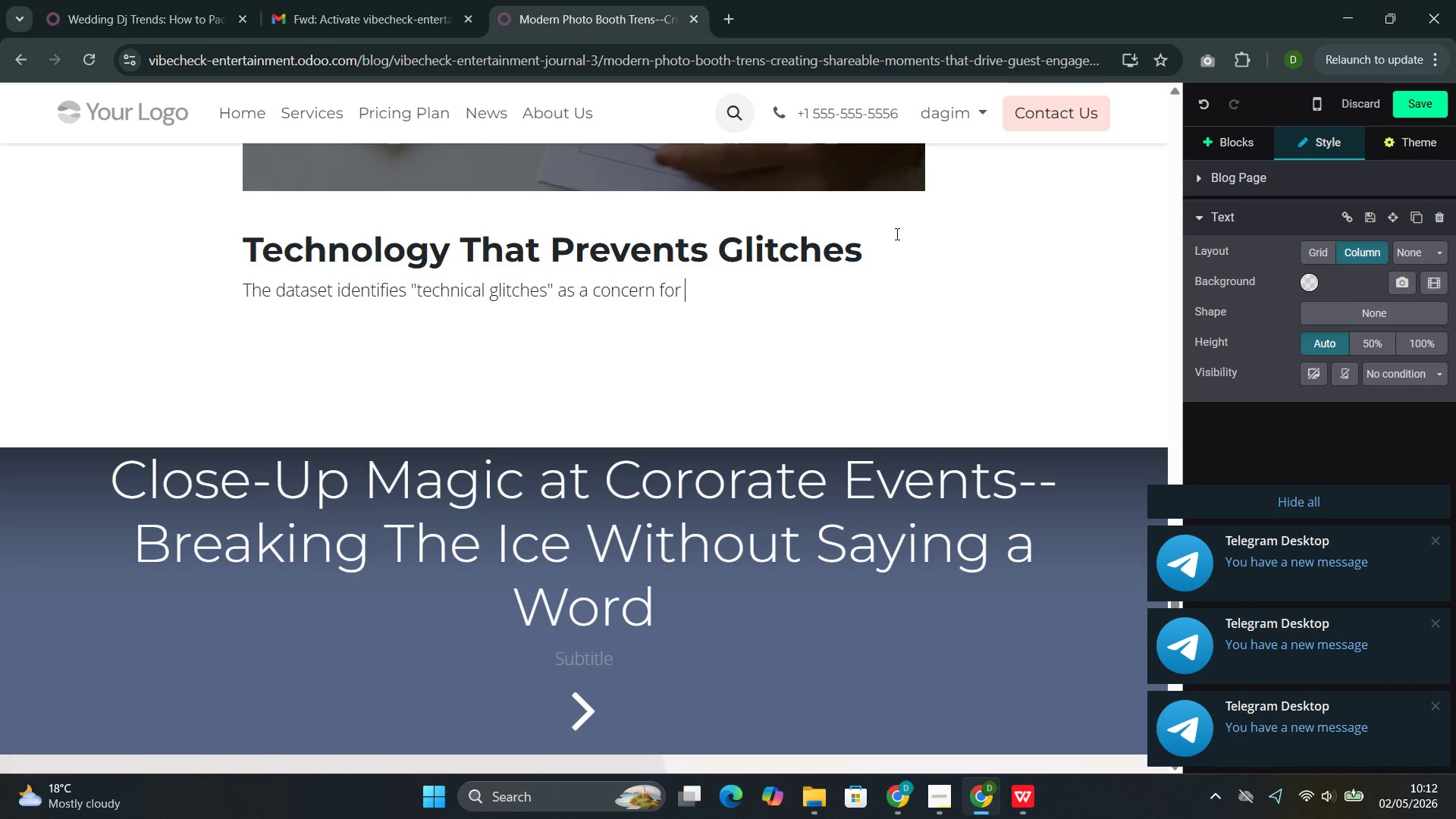 
type(photo Client )
 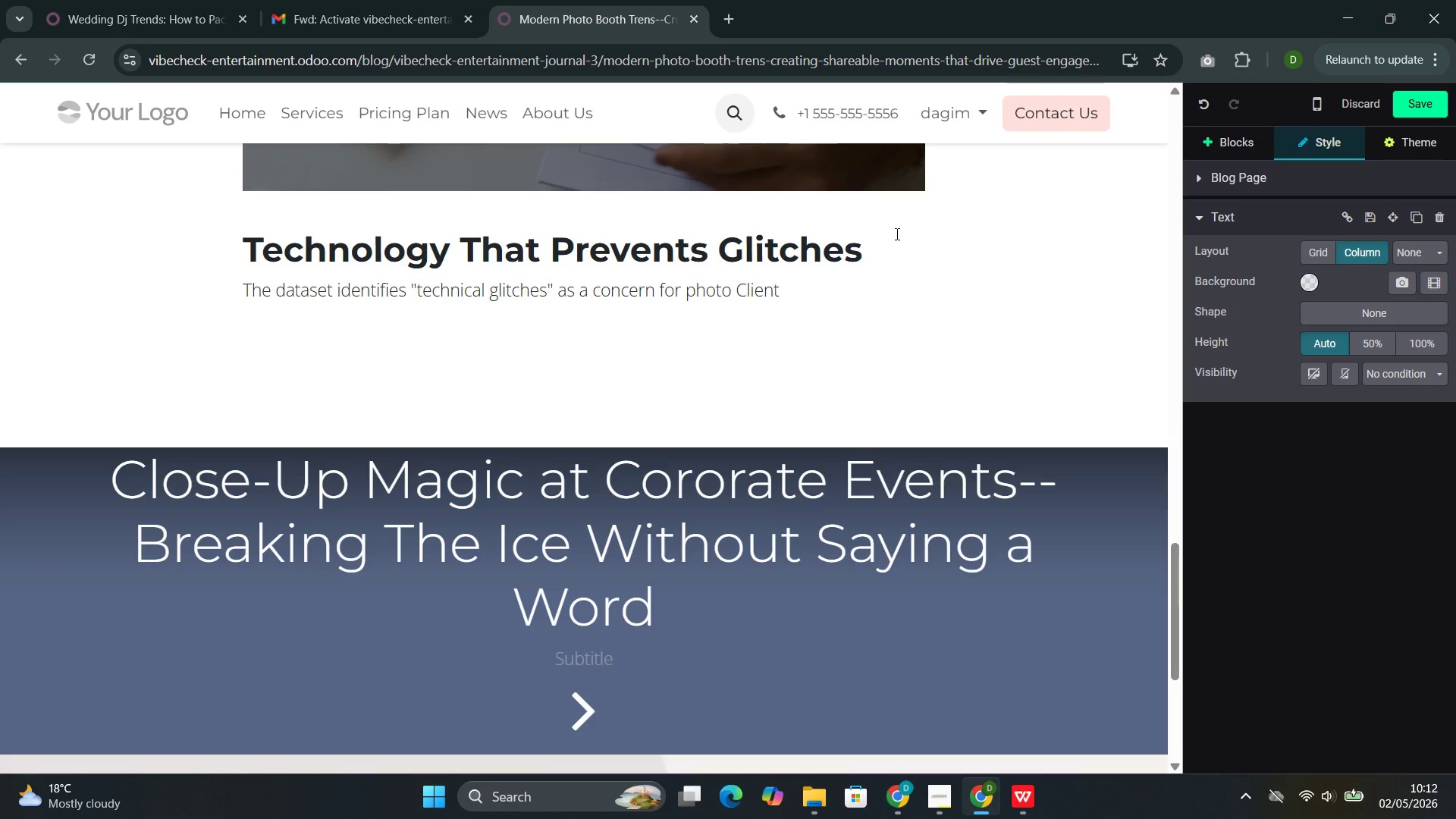 
wait(9.58)
 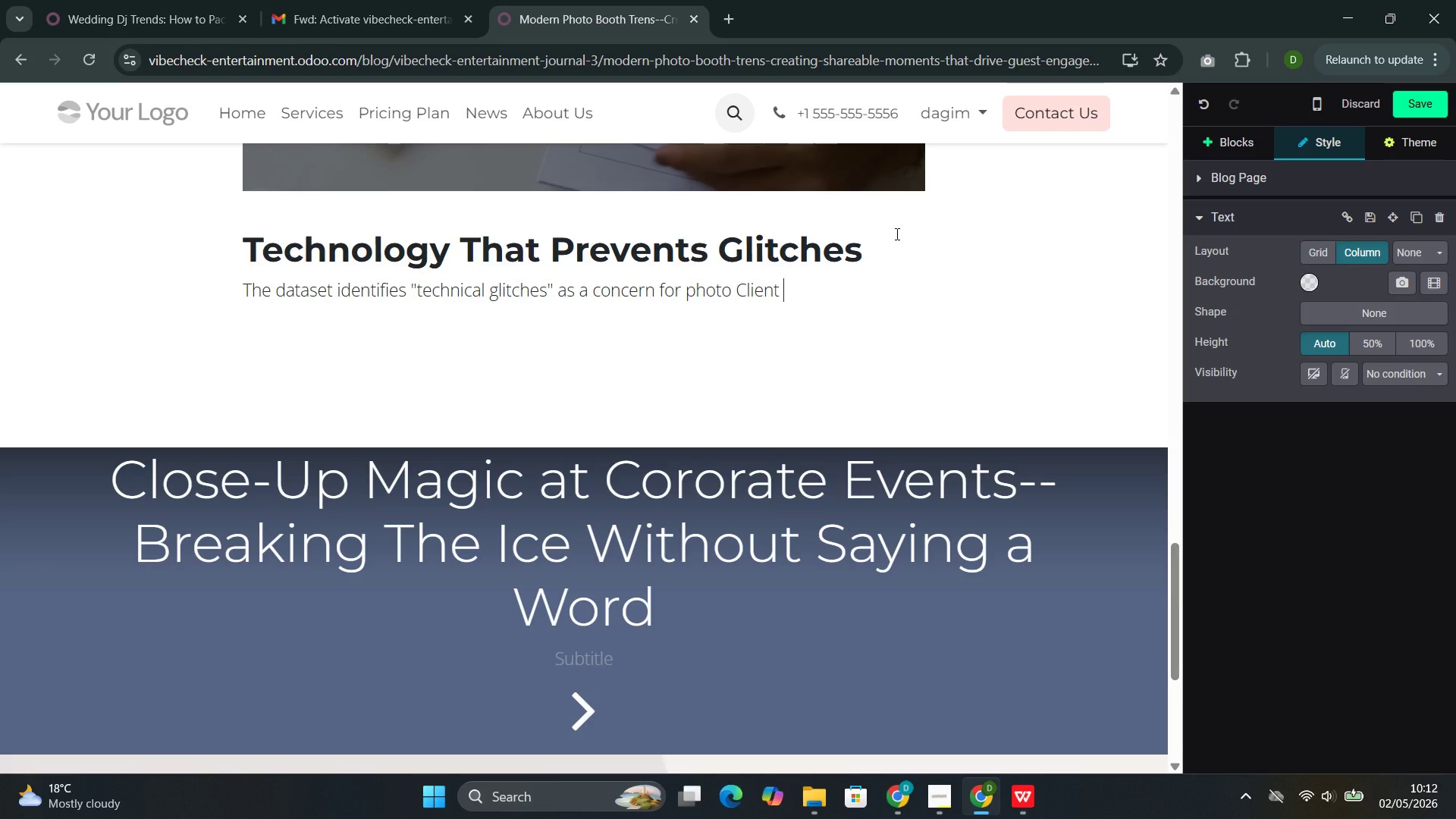 
key(Backspace)
type(s )
key(Backspace)
type(. At Vibe )
 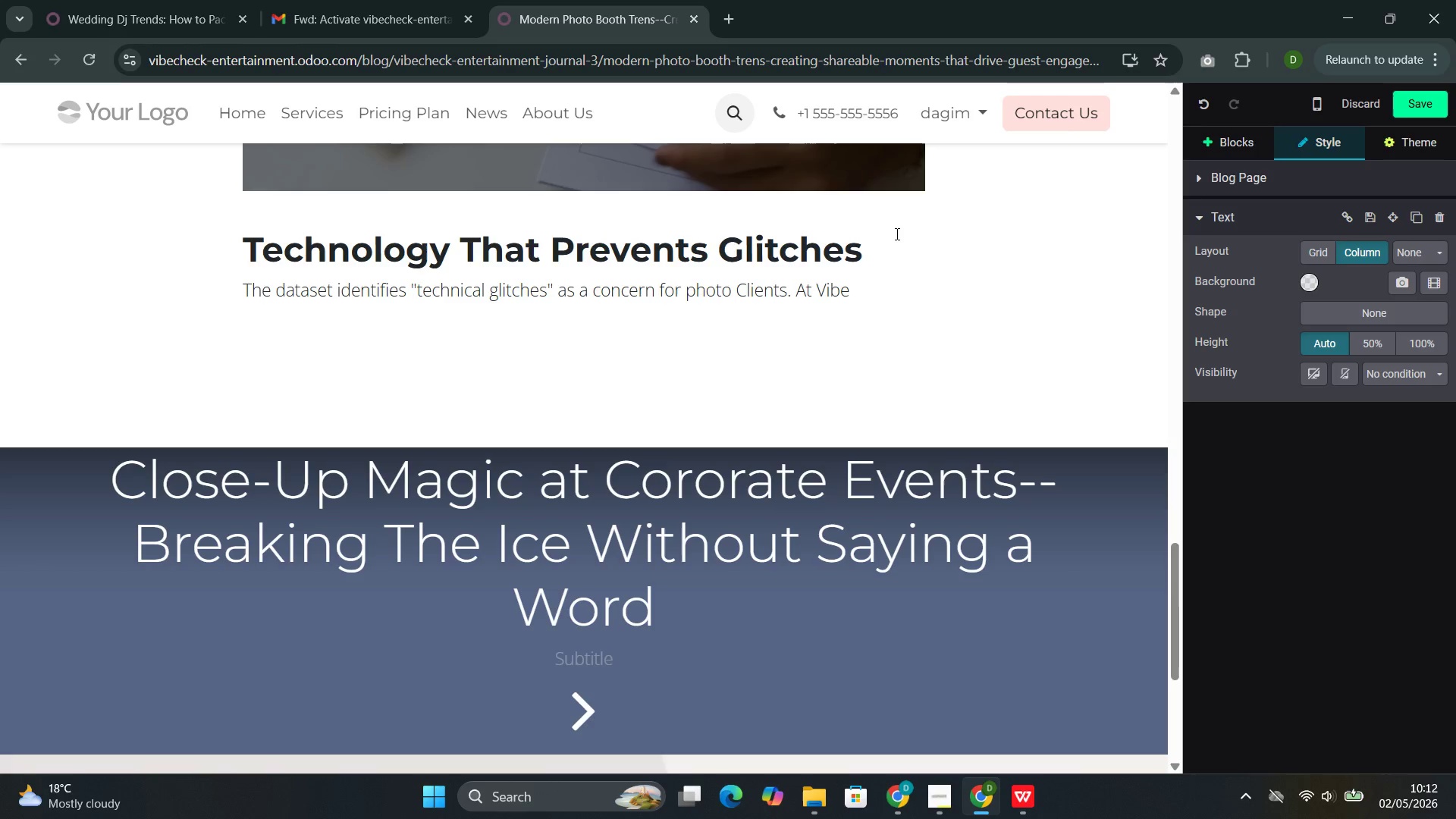 
wait(9.01)
 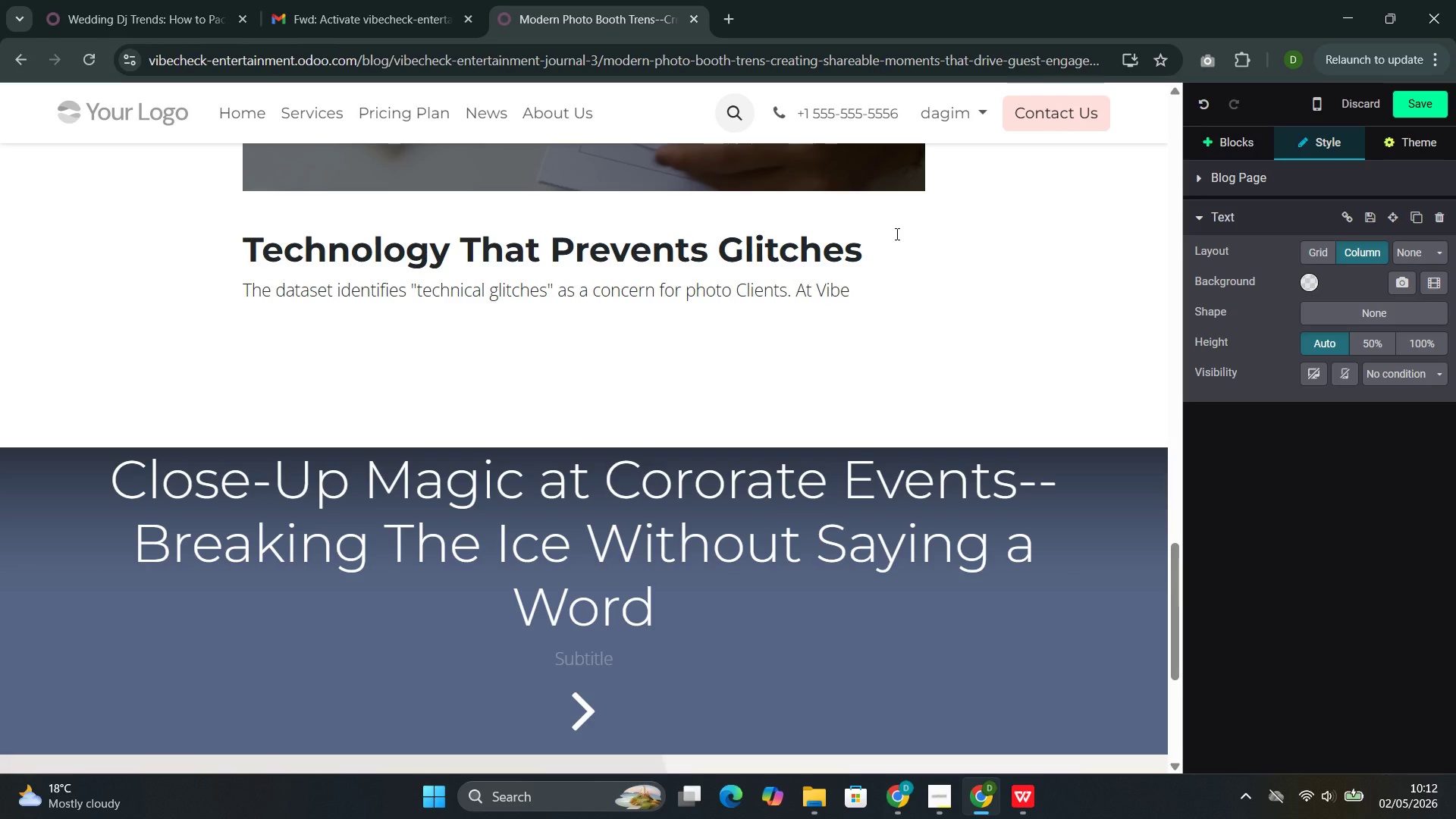 
key(Backspace)
type(CJ)
key(Backspace)
type(HECH)
key(Backspace)
key(Backspace)
key(Backspace)
key(Backspace)
type(heck En)
 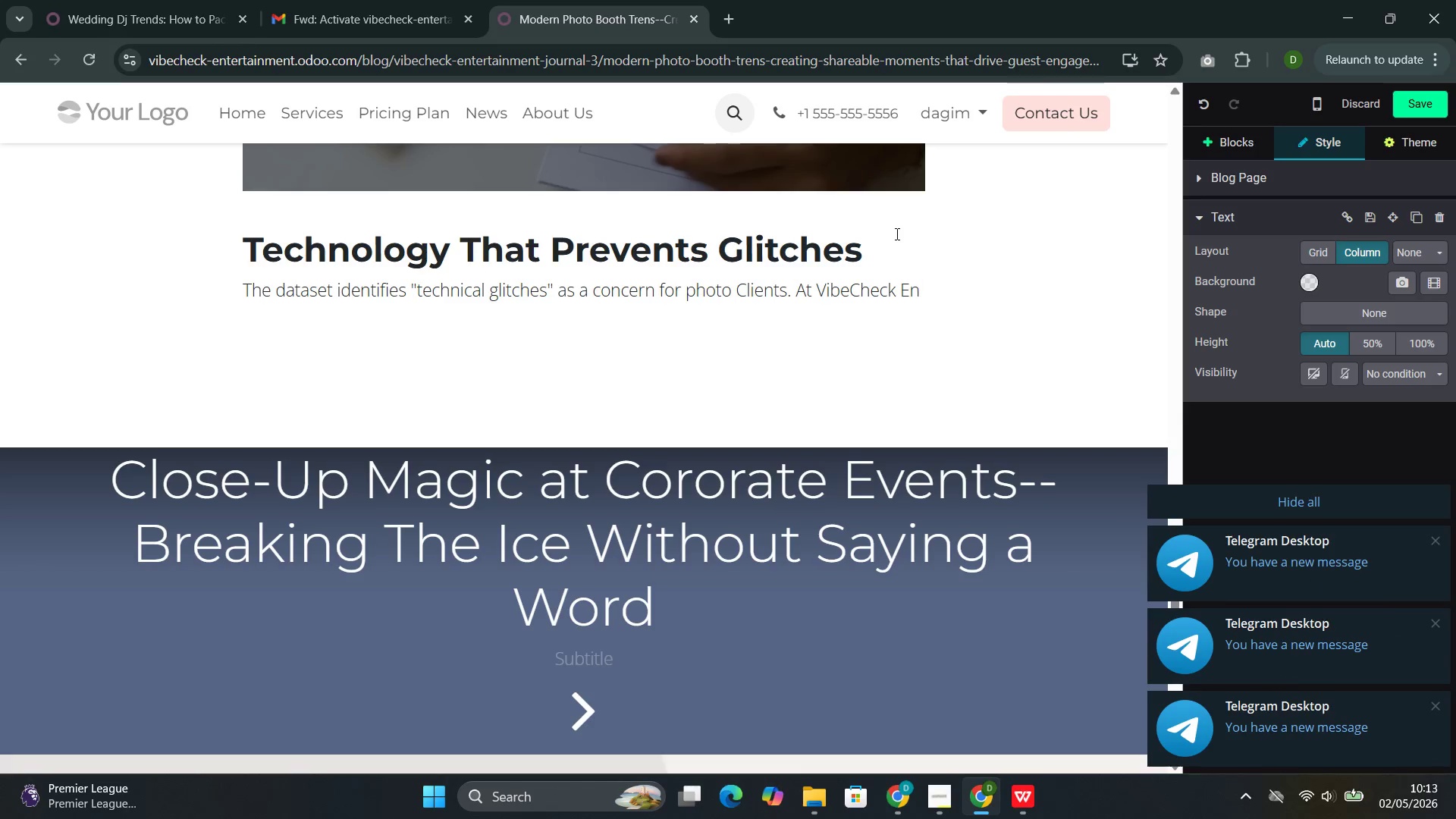 
hold_key(key=CapsLock, duration=0.38)
 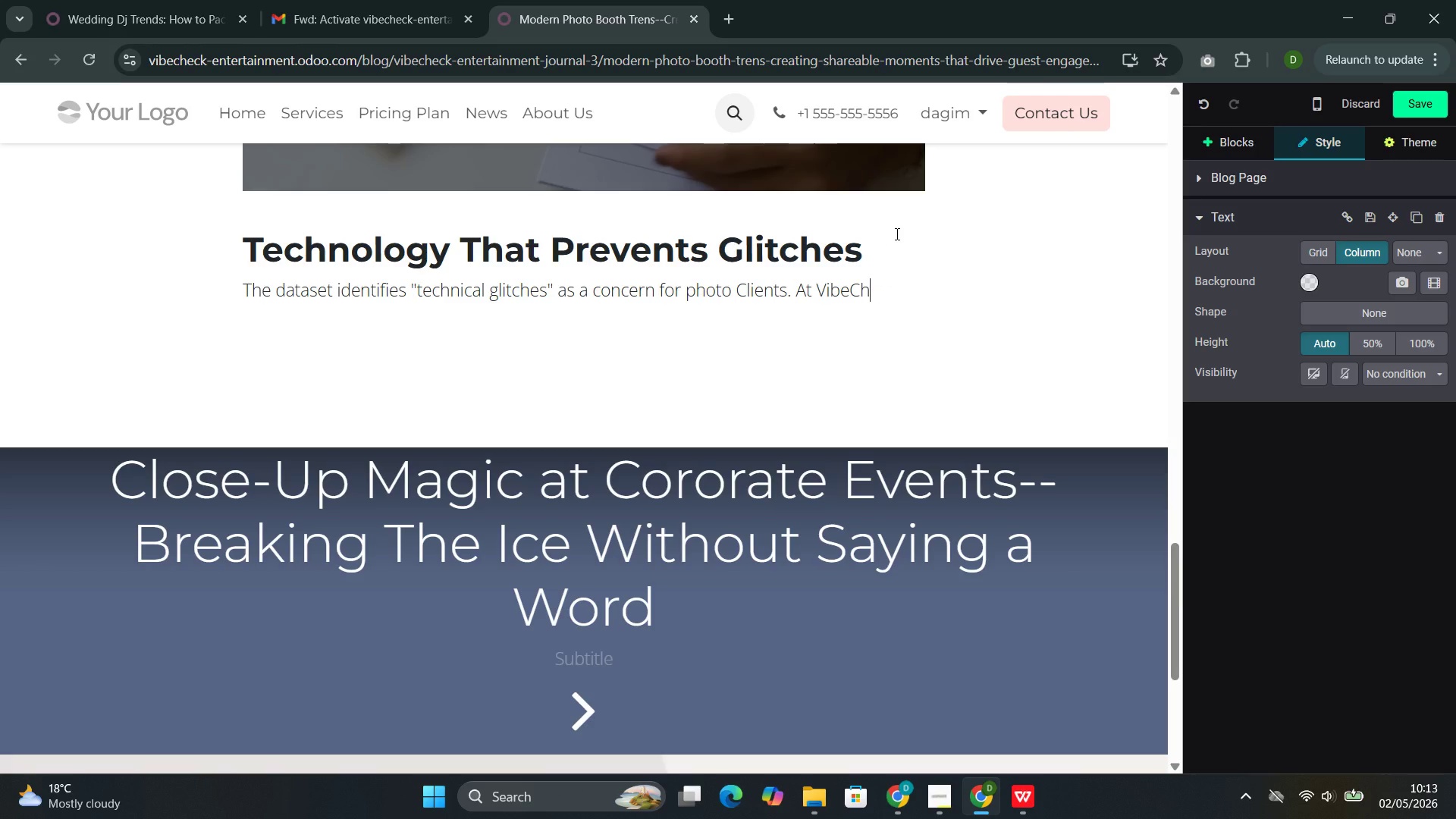 
type(TER)
 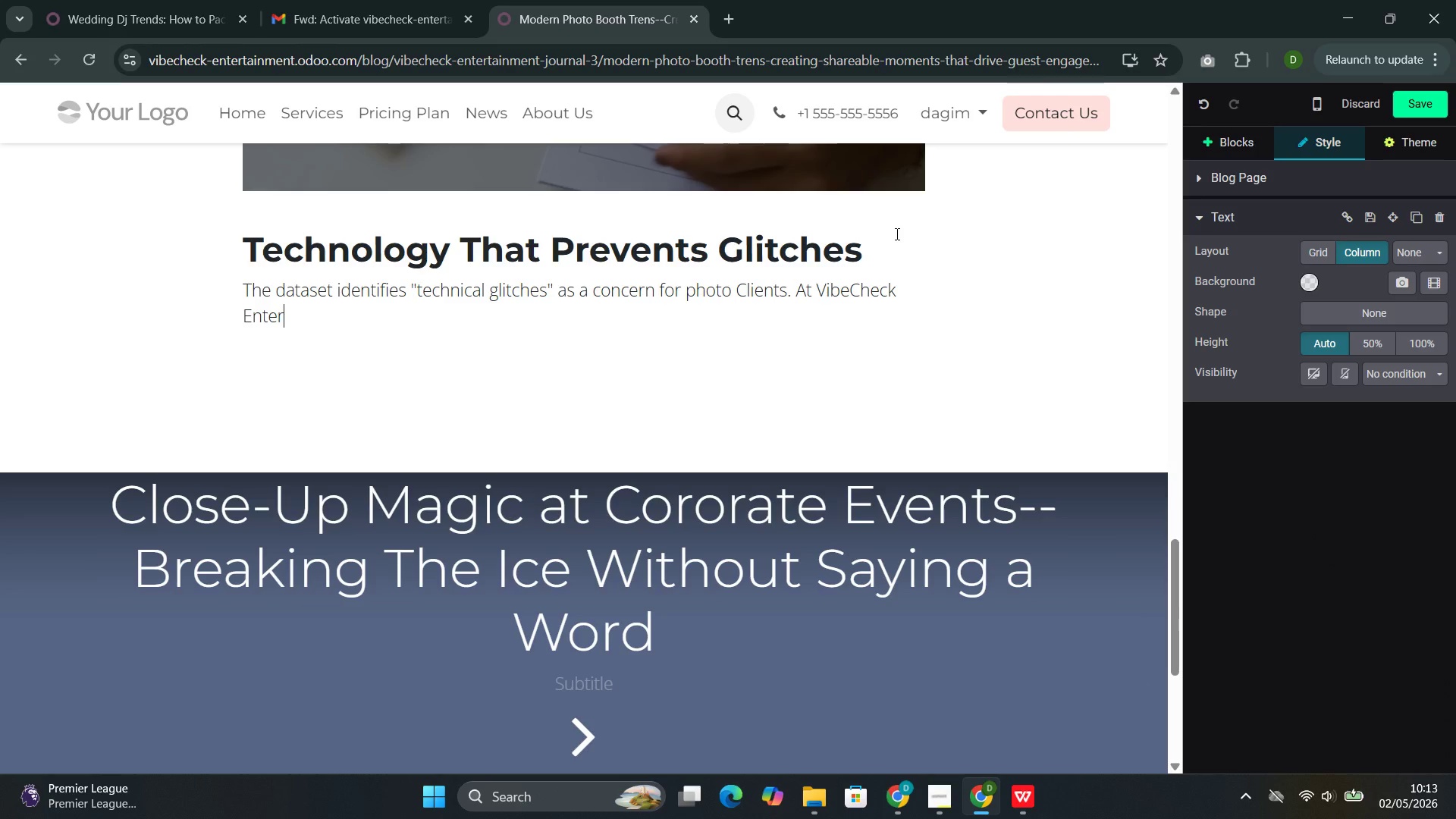 
type(TA)
 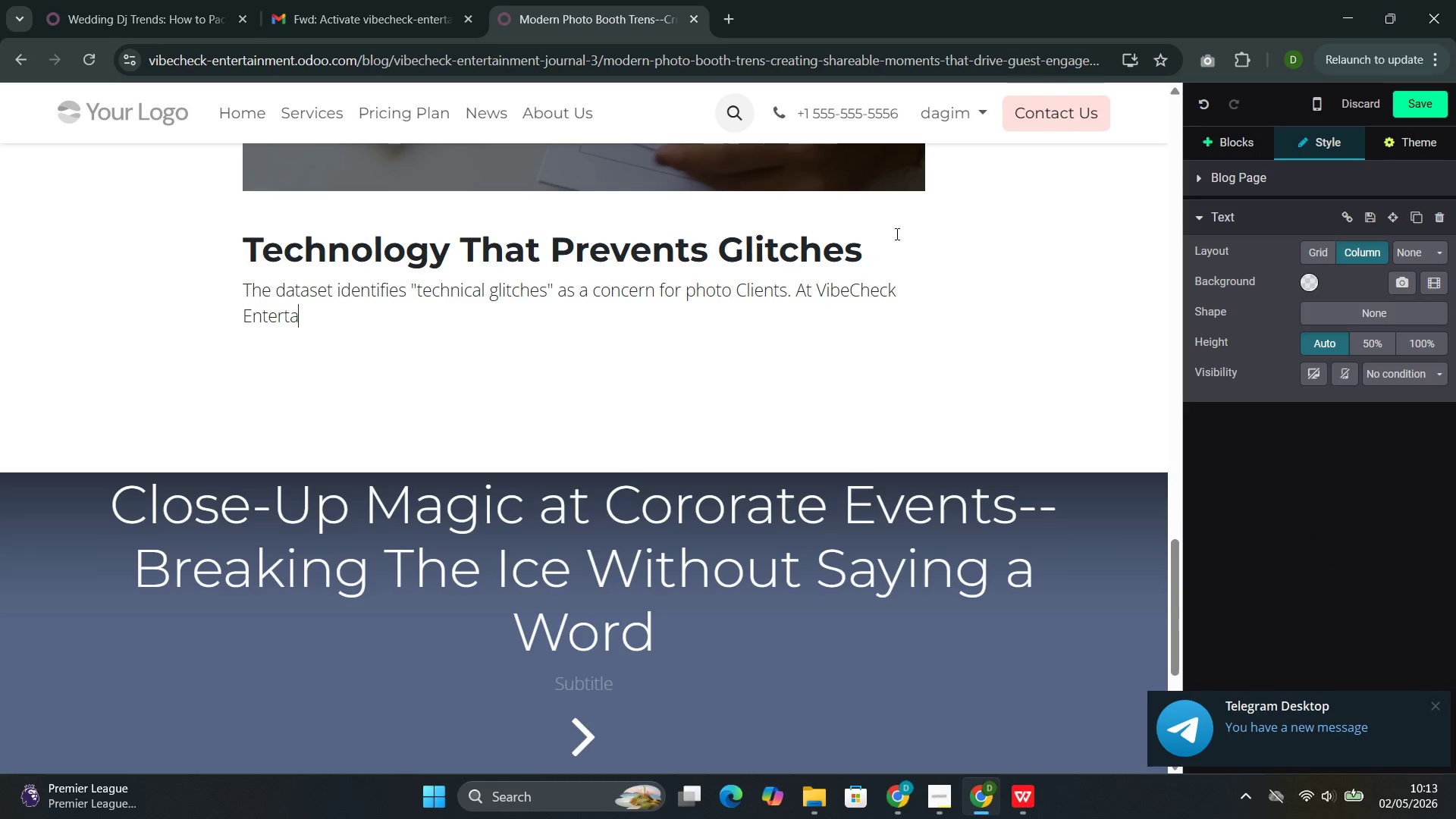 
type(INMENT )
key(Backspace)
type(, WE ADDRESS THIS WITH PROFESSIONAL )
key(Backspace)
type(-GRADE)
 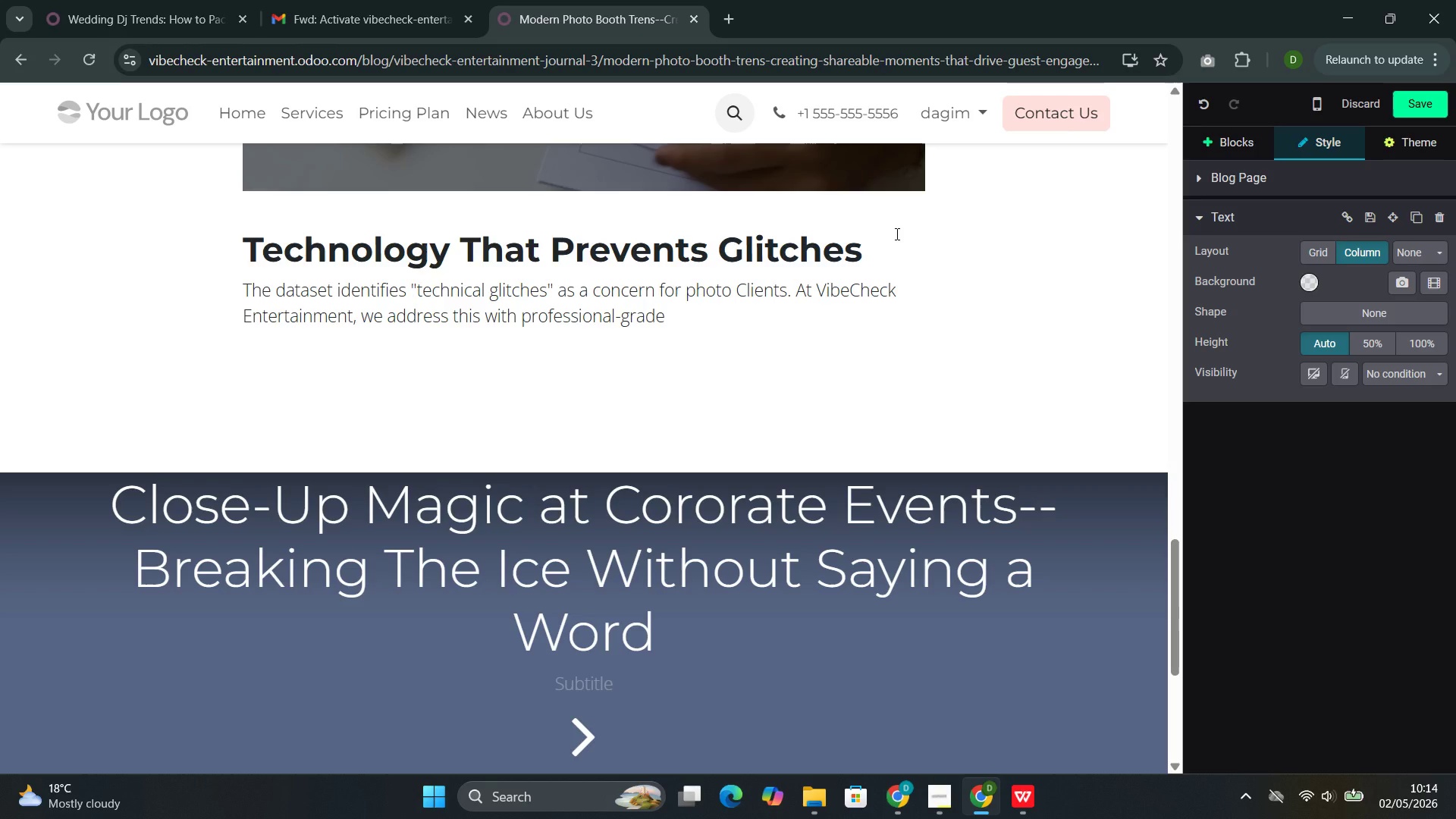 
wait(36.38)
 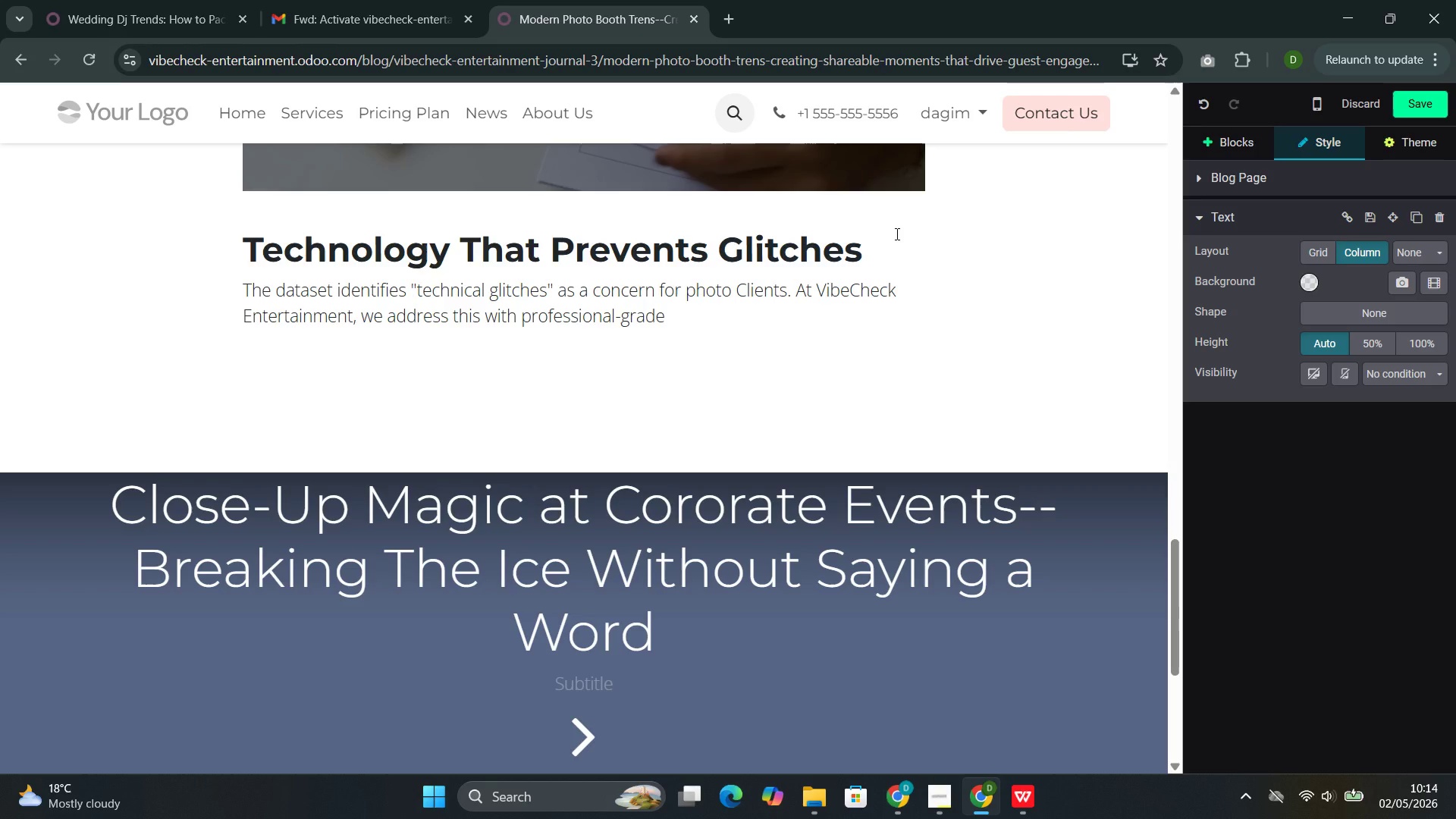 
type( EQUI)
 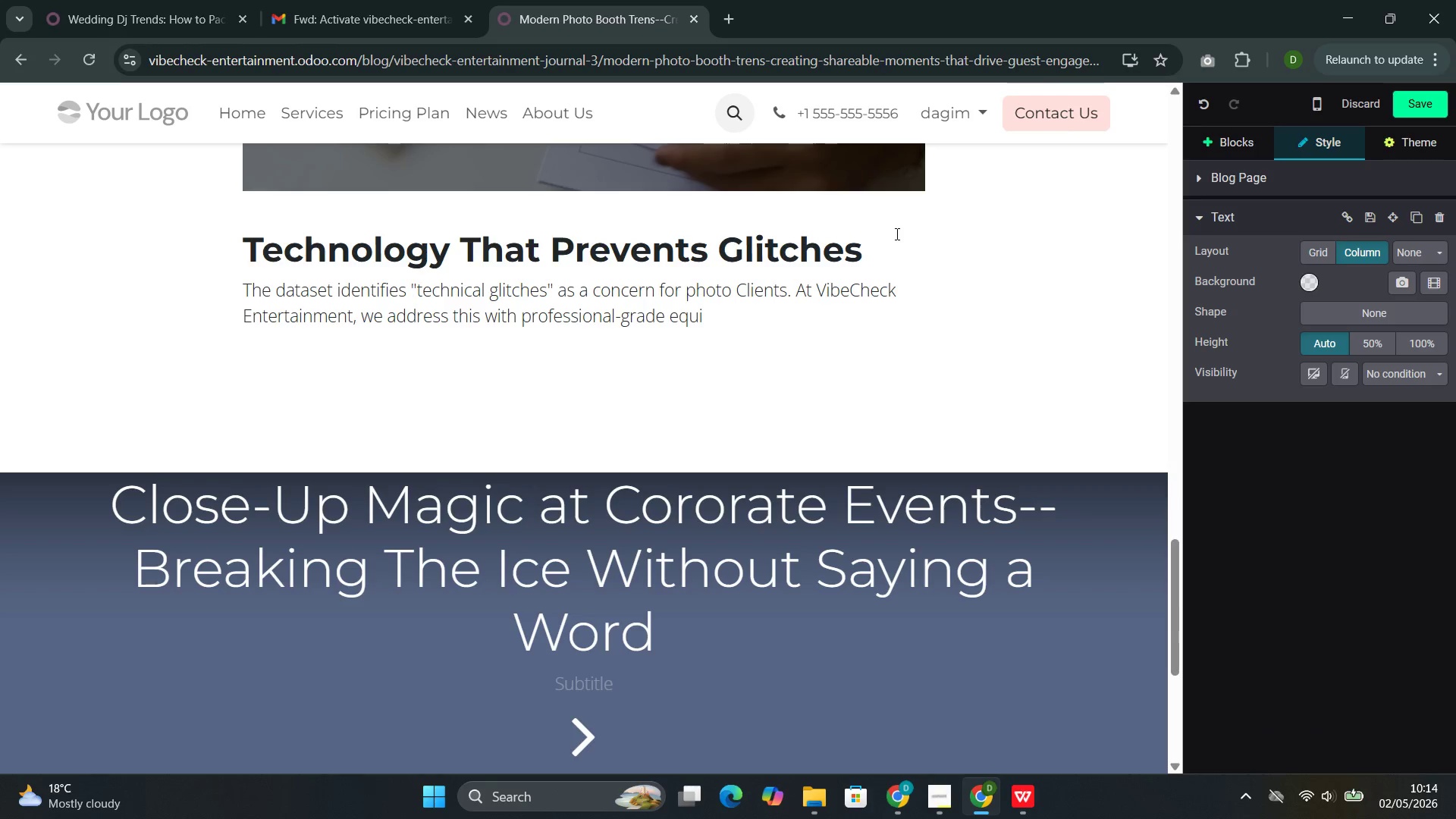 
wait(5.14)
 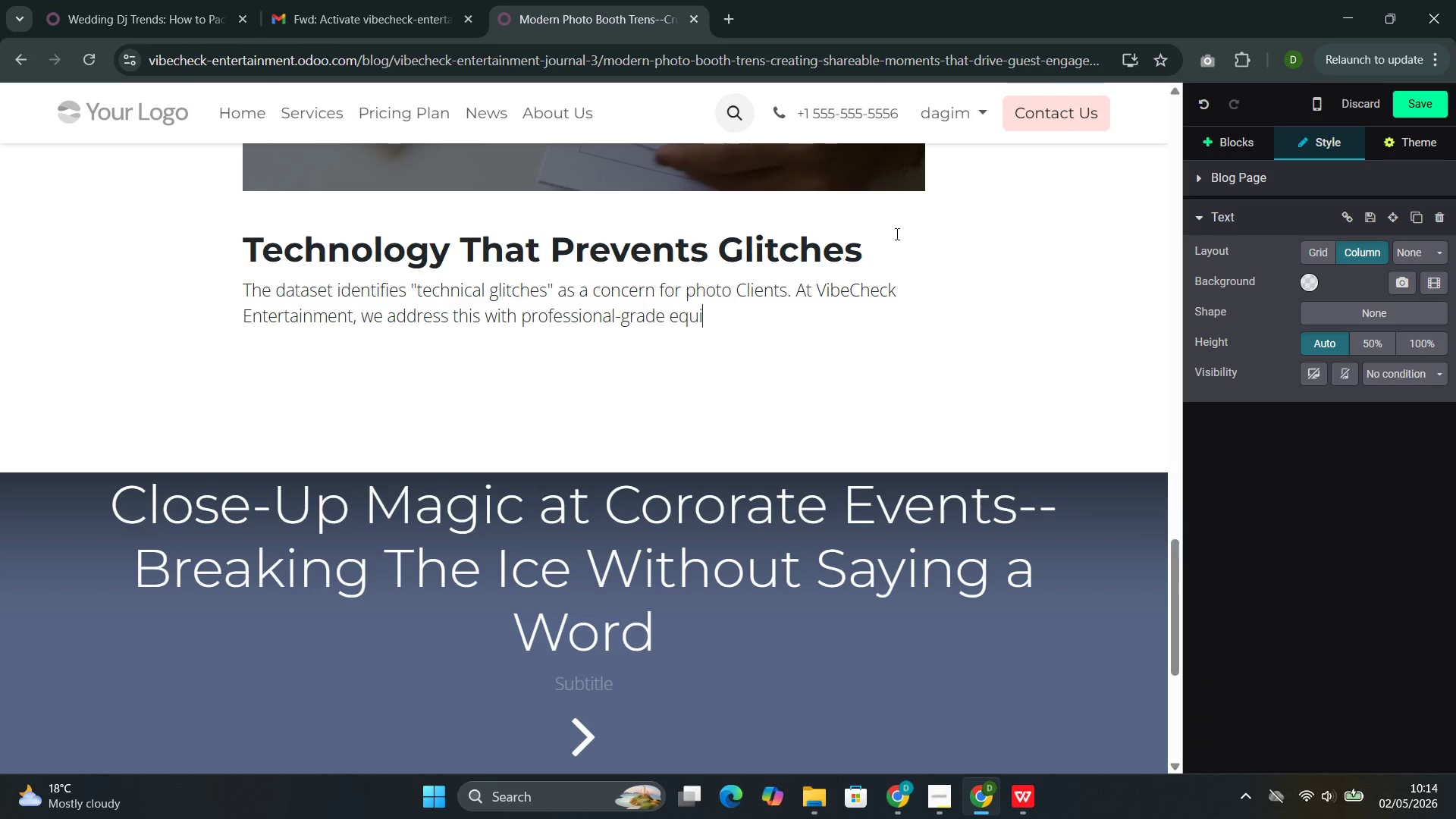 
type(PMENT, ONSITE ATTENDA)
 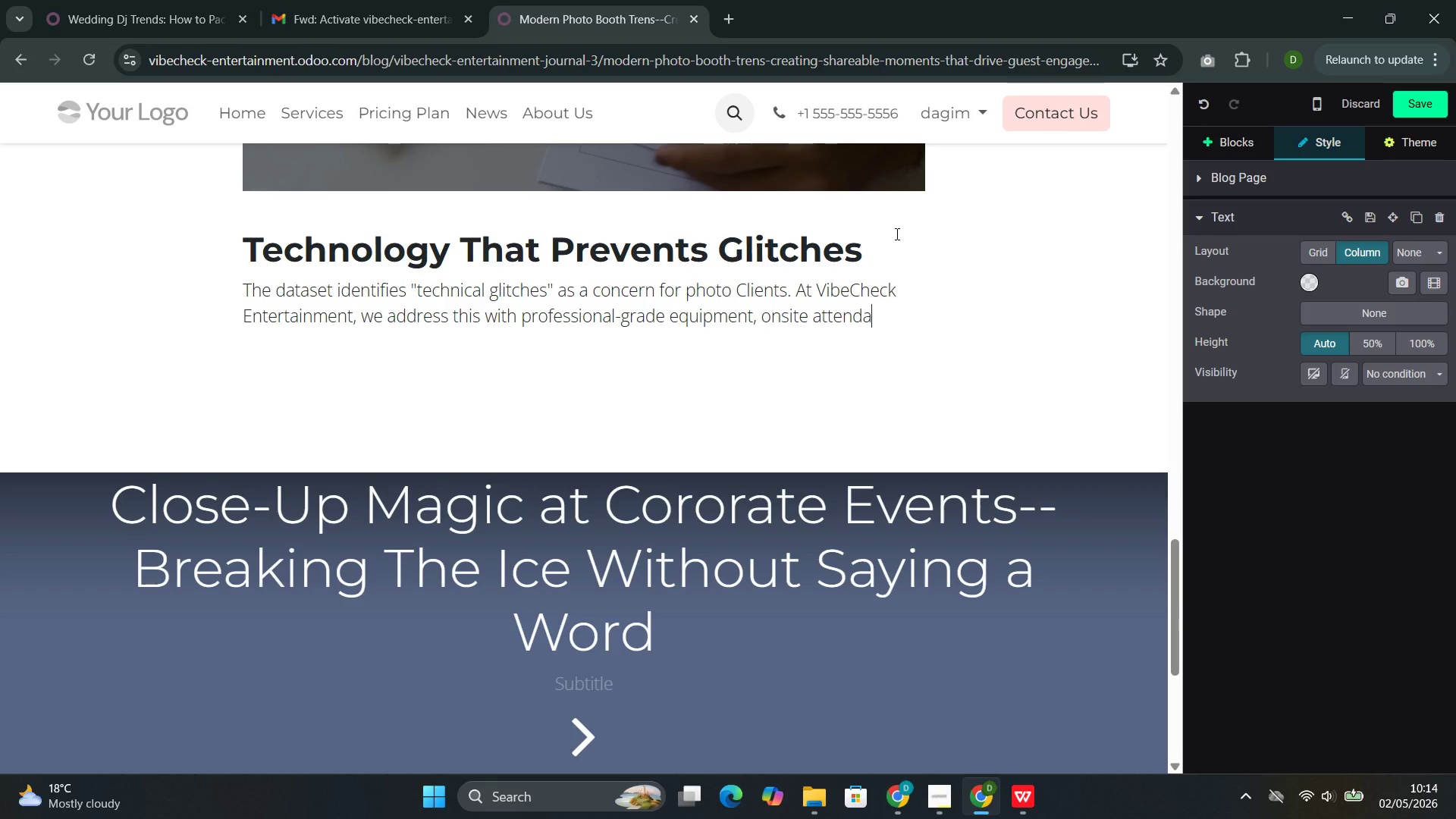 
type(NTS WHO MANA)
 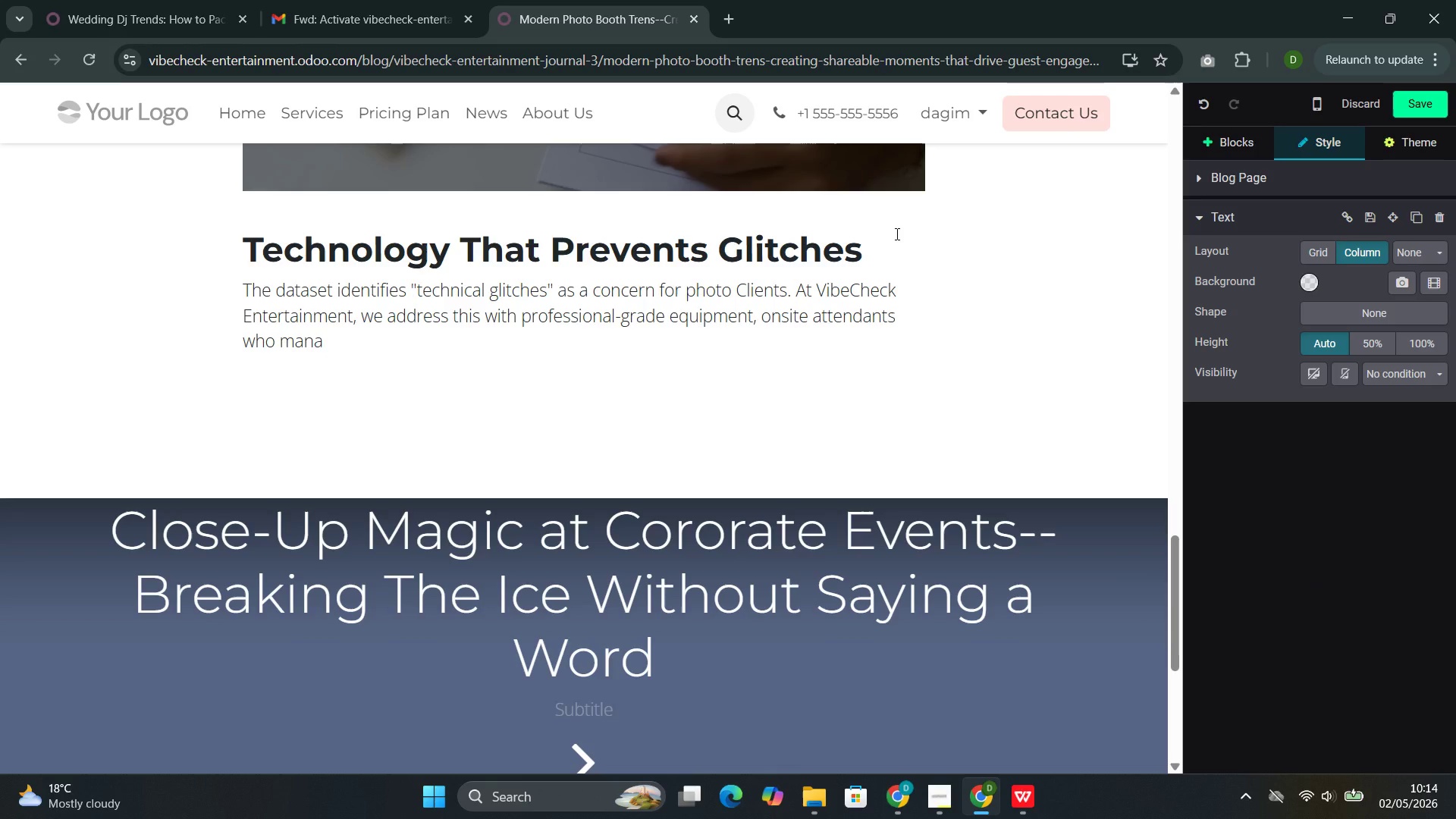 
wait(12.12)
 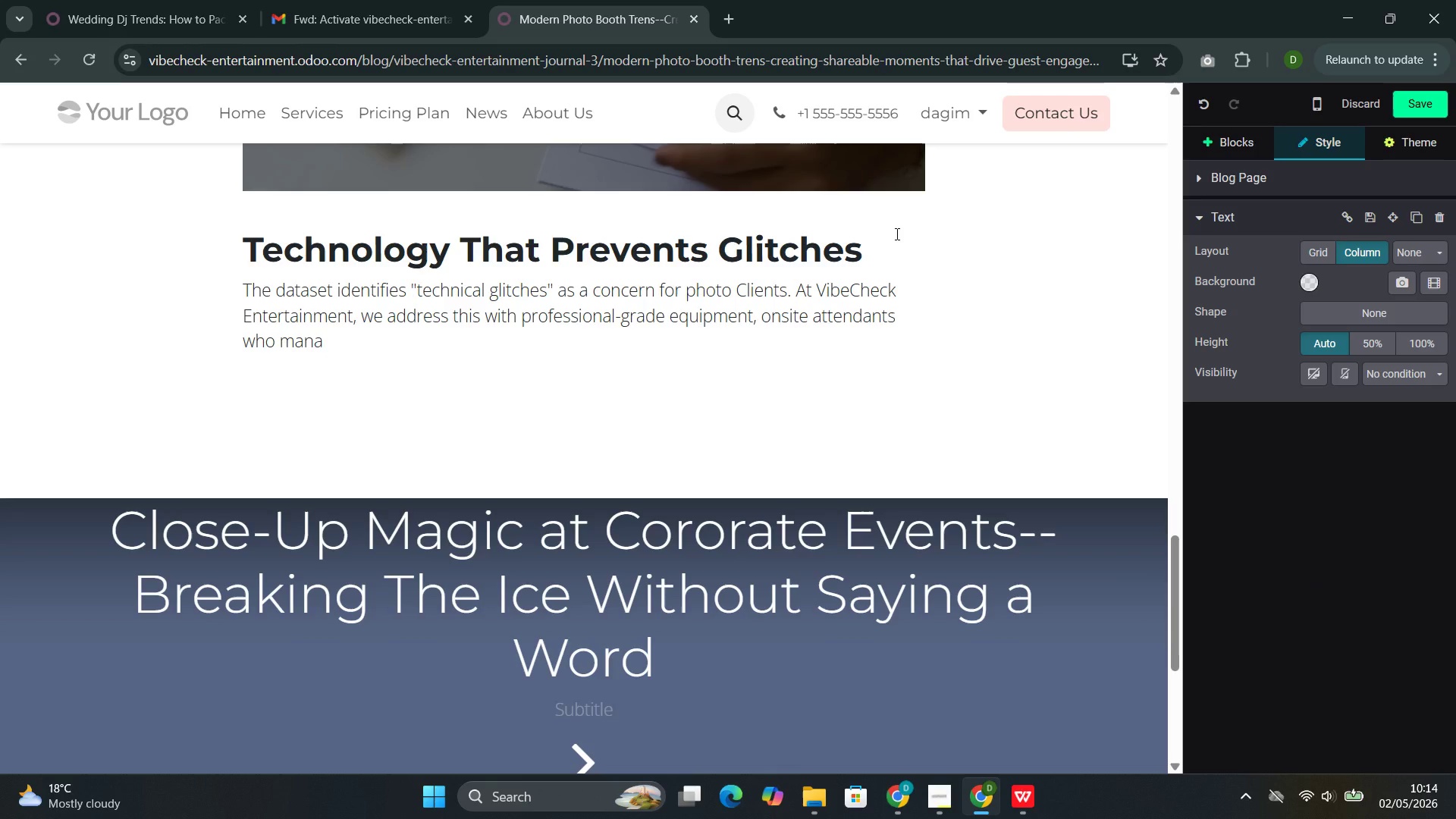 
type(GE THE BOOTH THRO)
 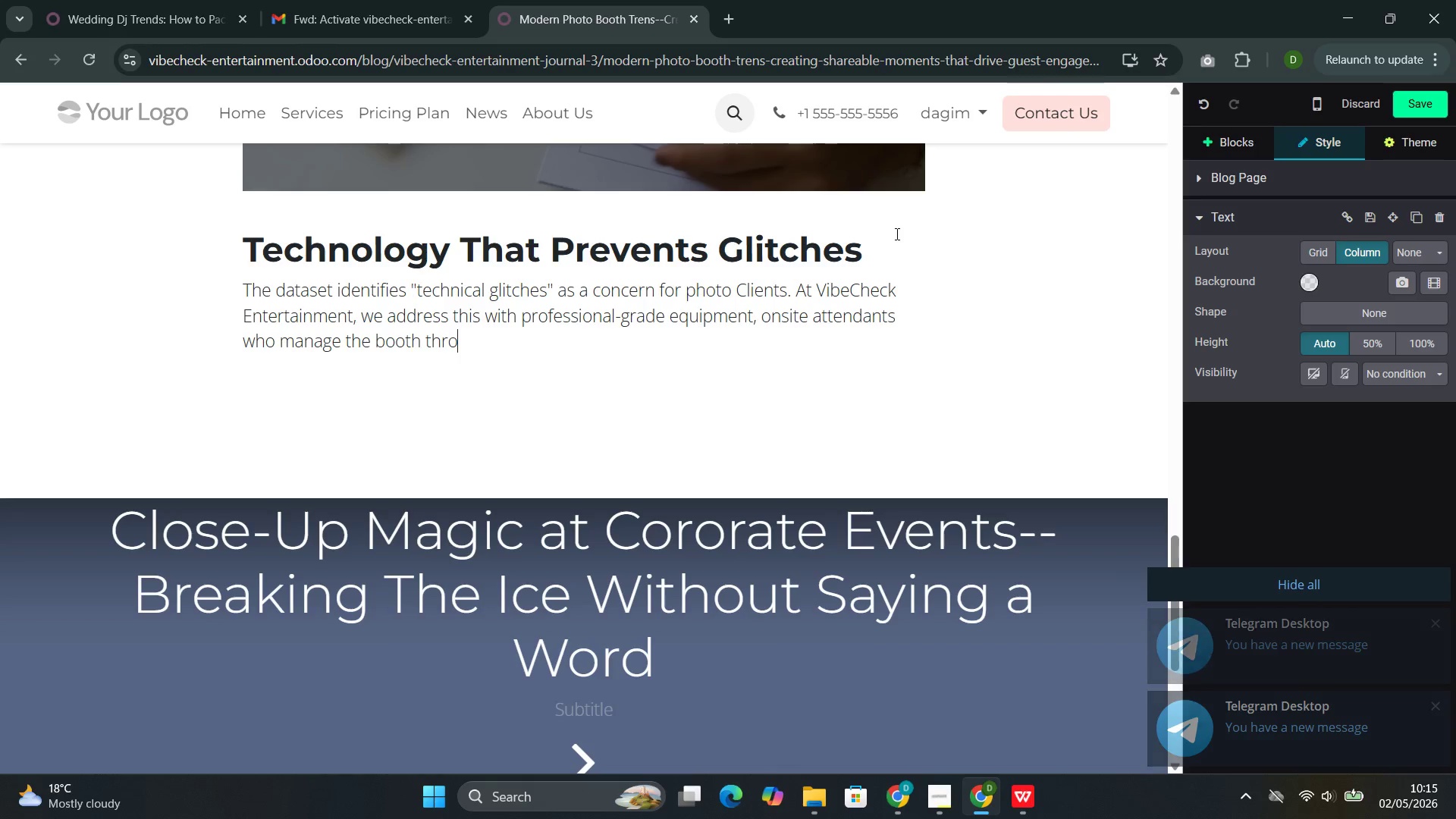 
type(GH)
 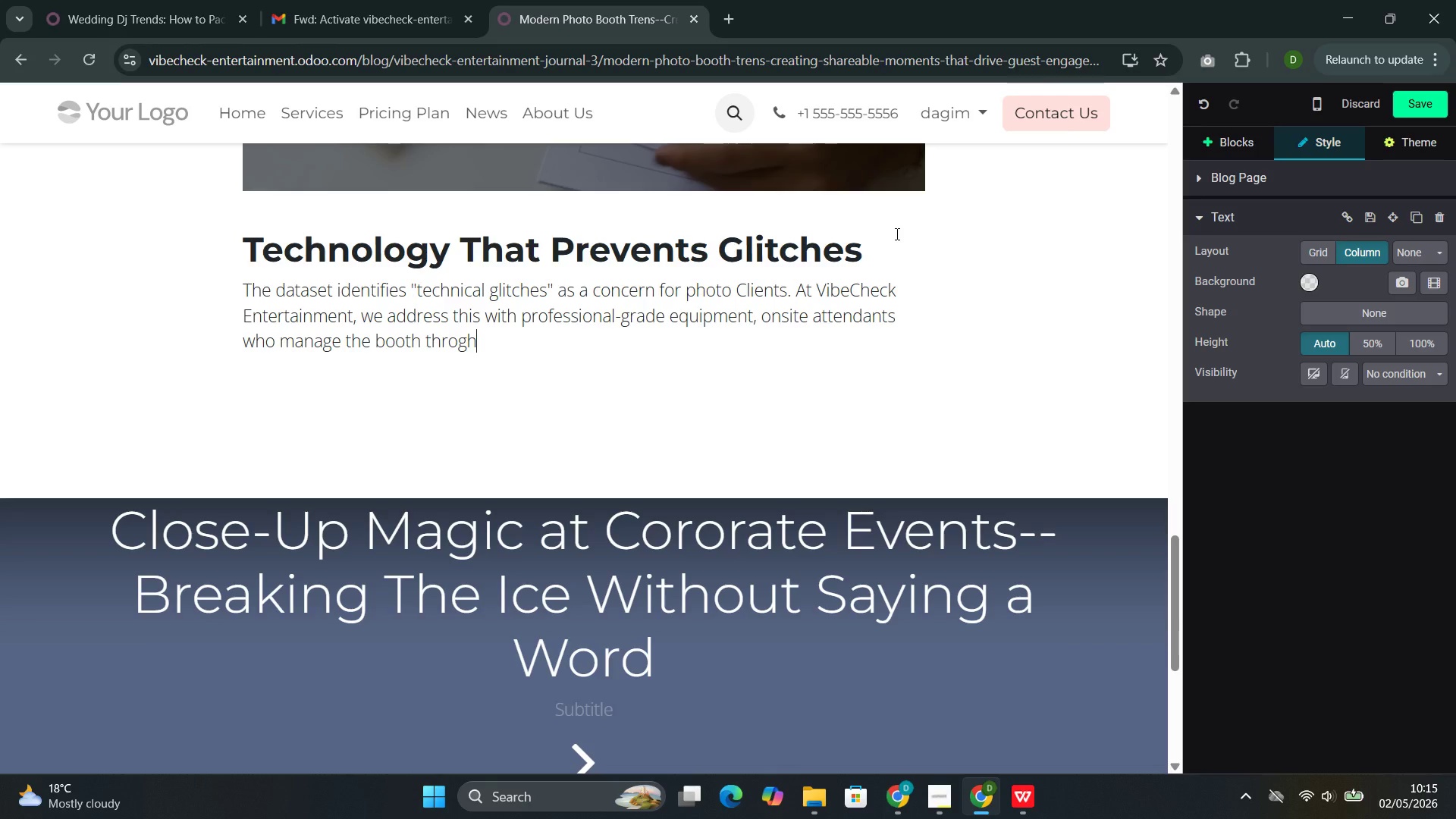 
key(ArrowLeft)
 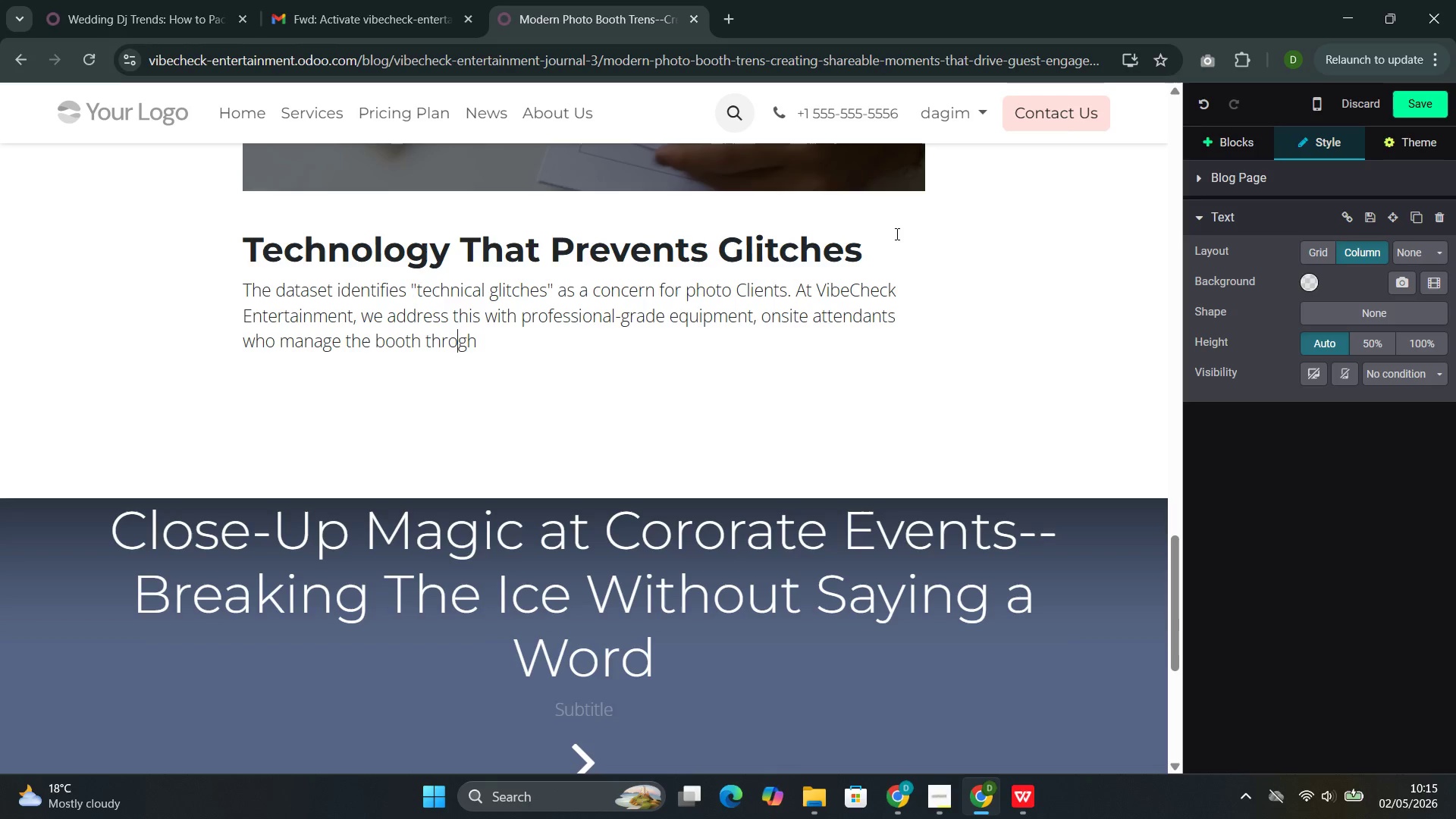 
key(ArrowLeft)
 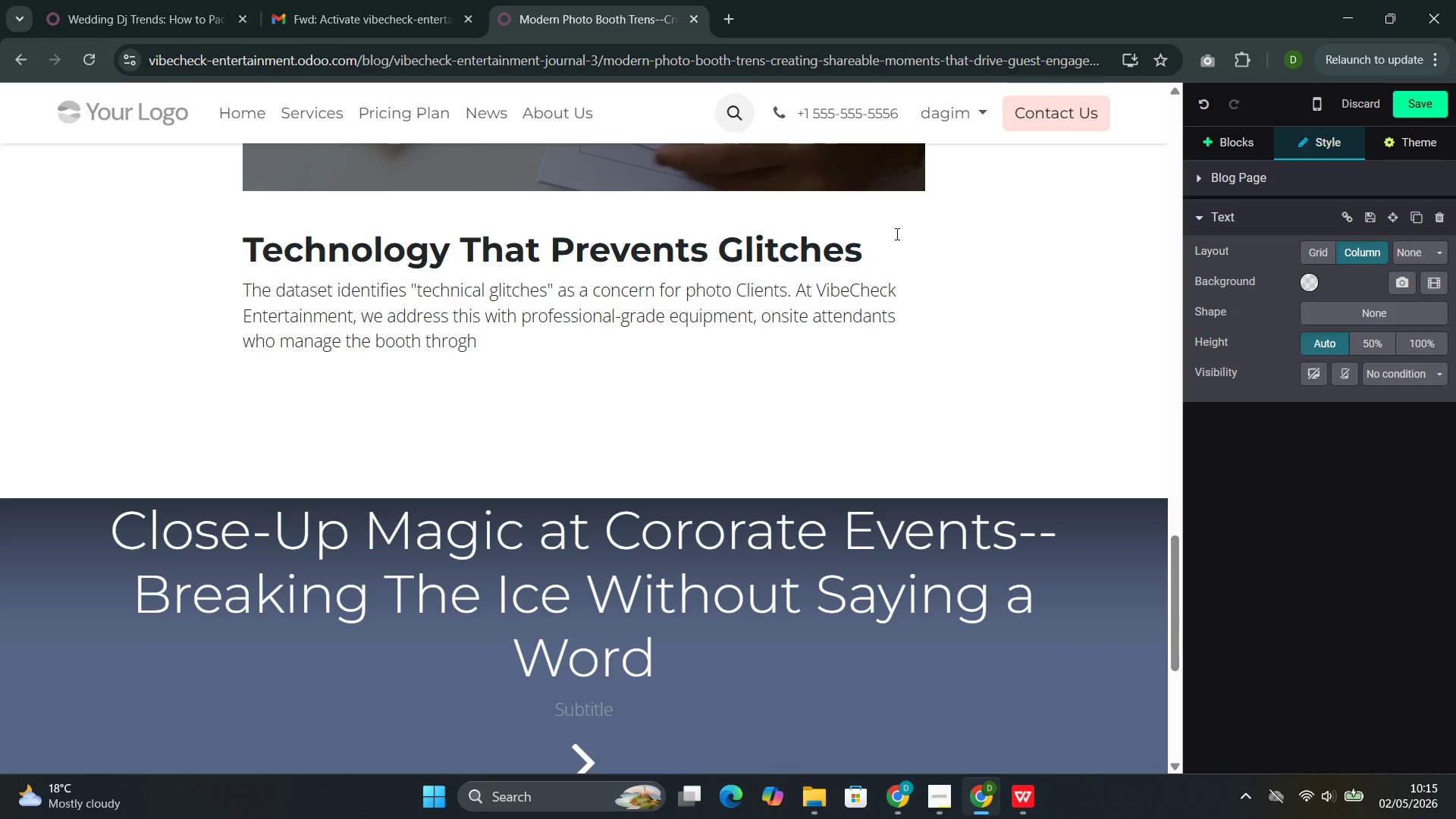 
key(U)
 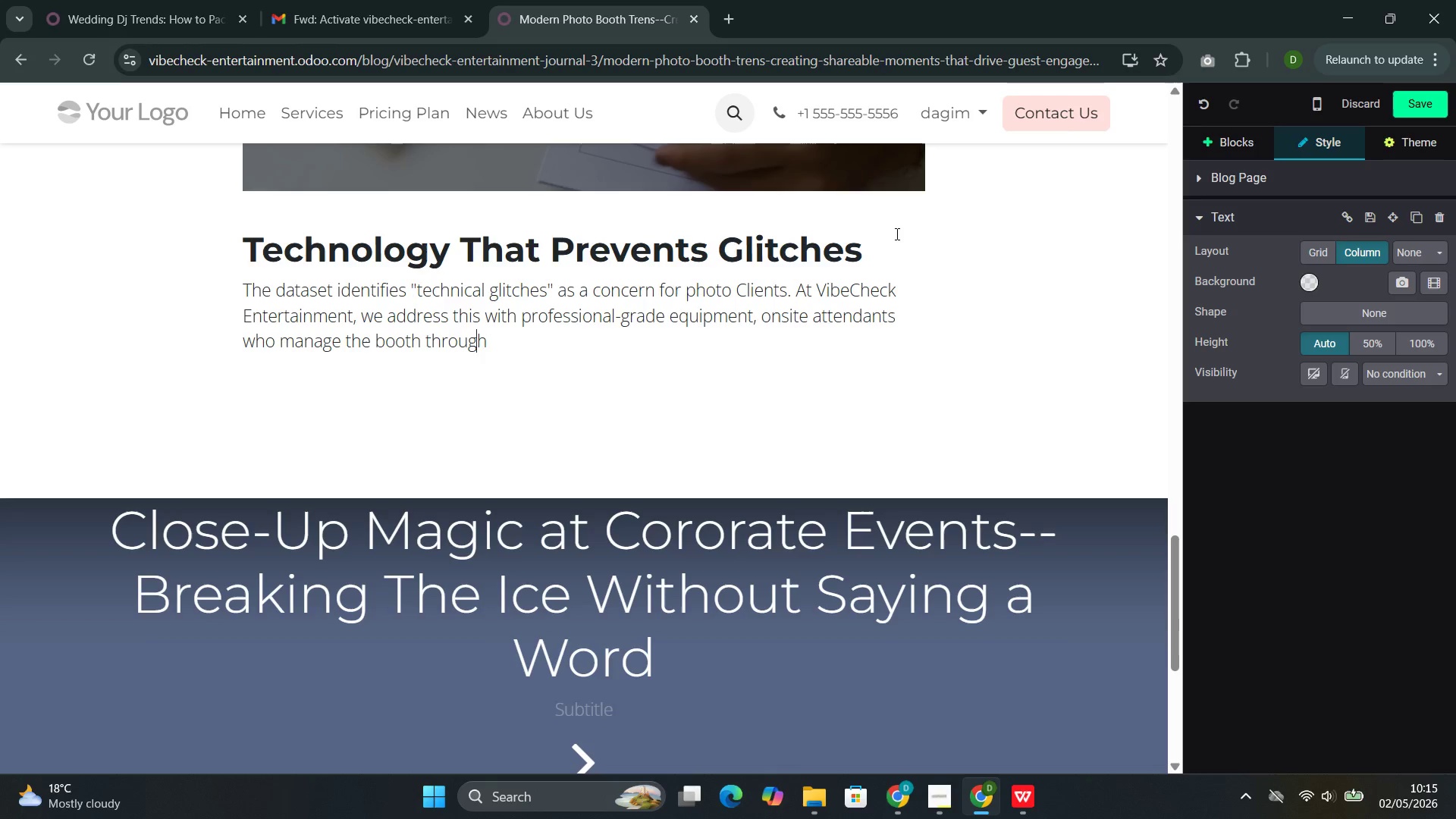 
key(ArrowRight)
 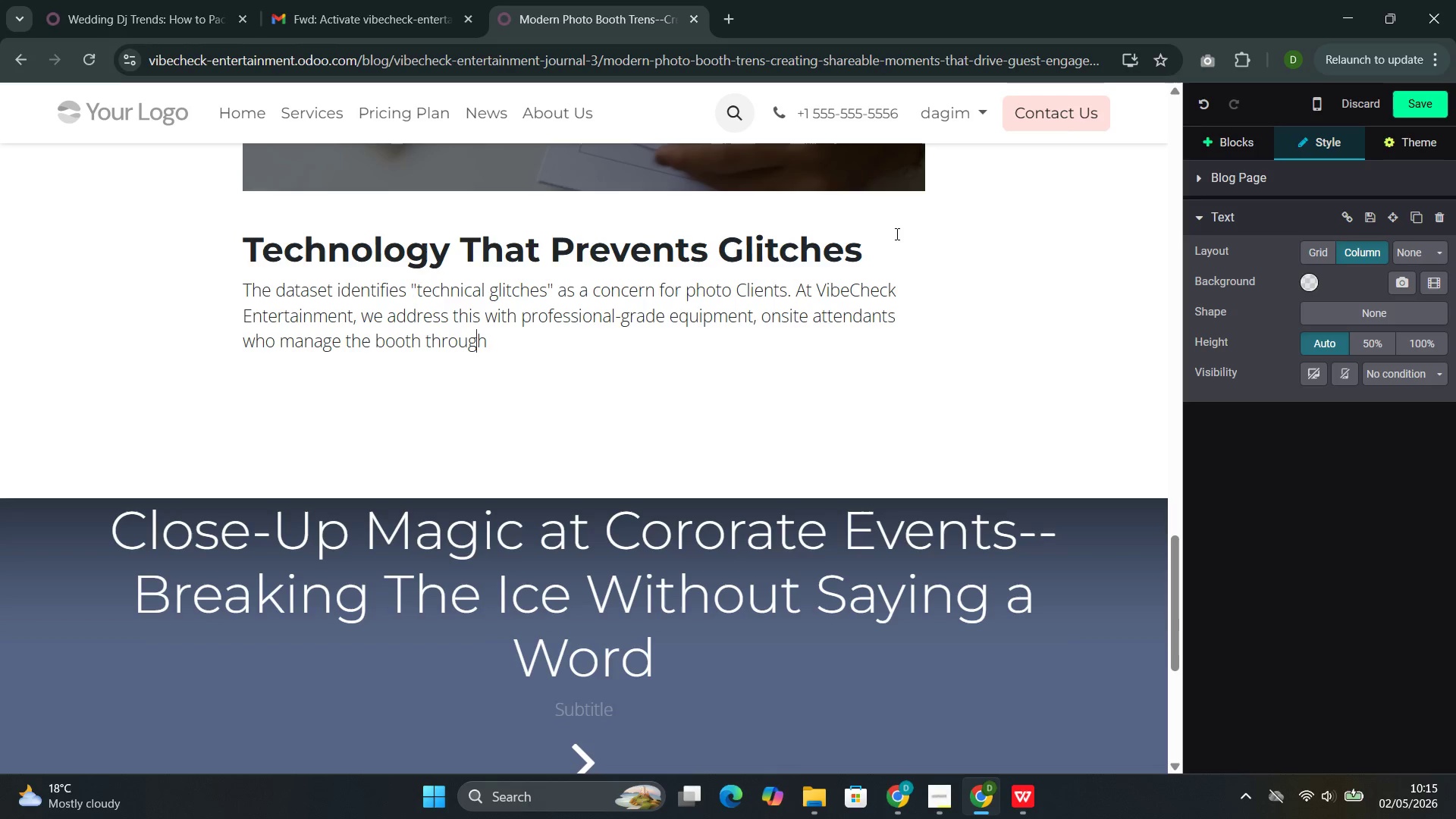 
key(ArrowRight)
 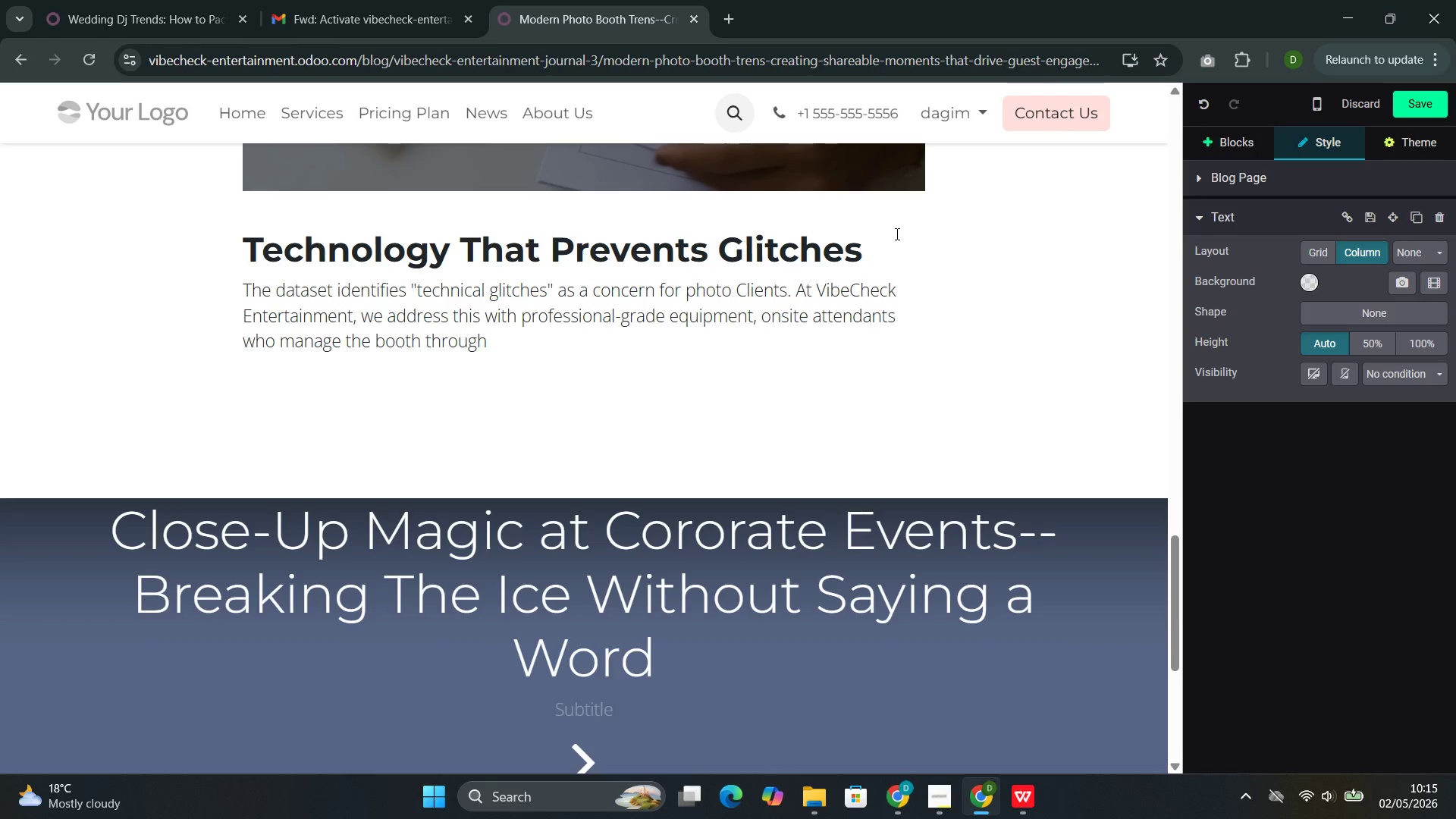 
type(OUT THE EVENT )
 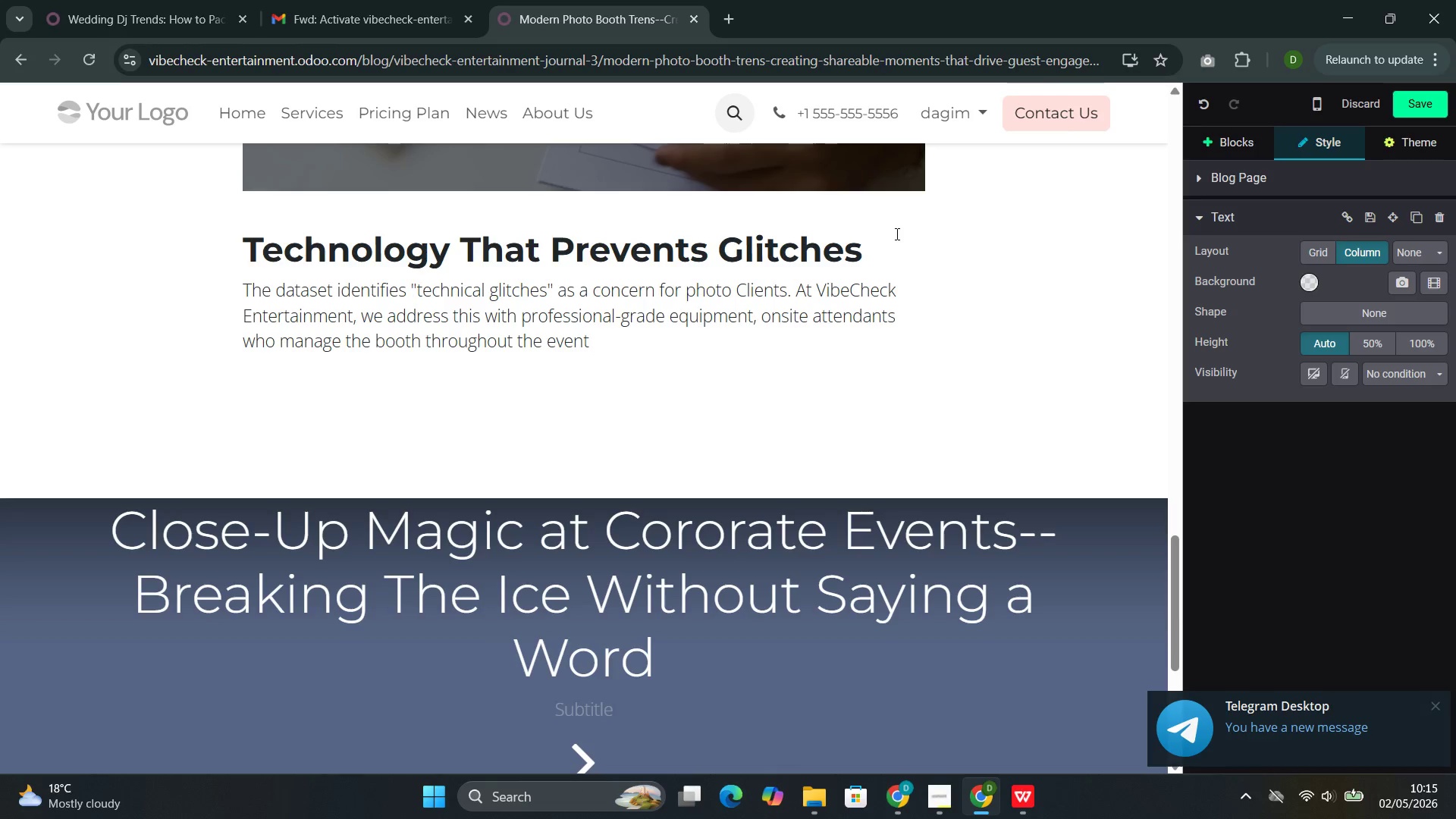 
wait(8.02)
 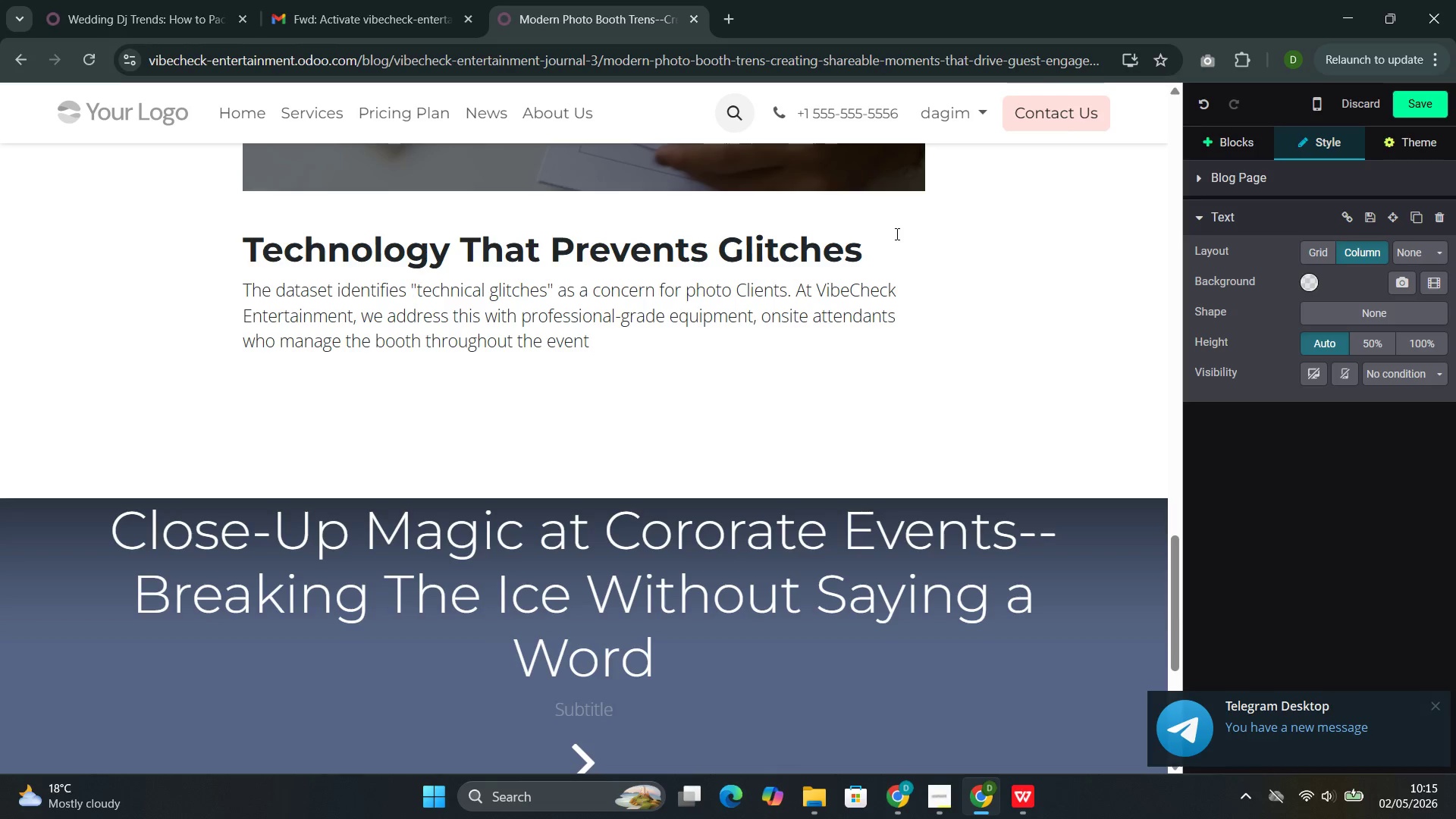 
key(Backspace)
type(, AND )
 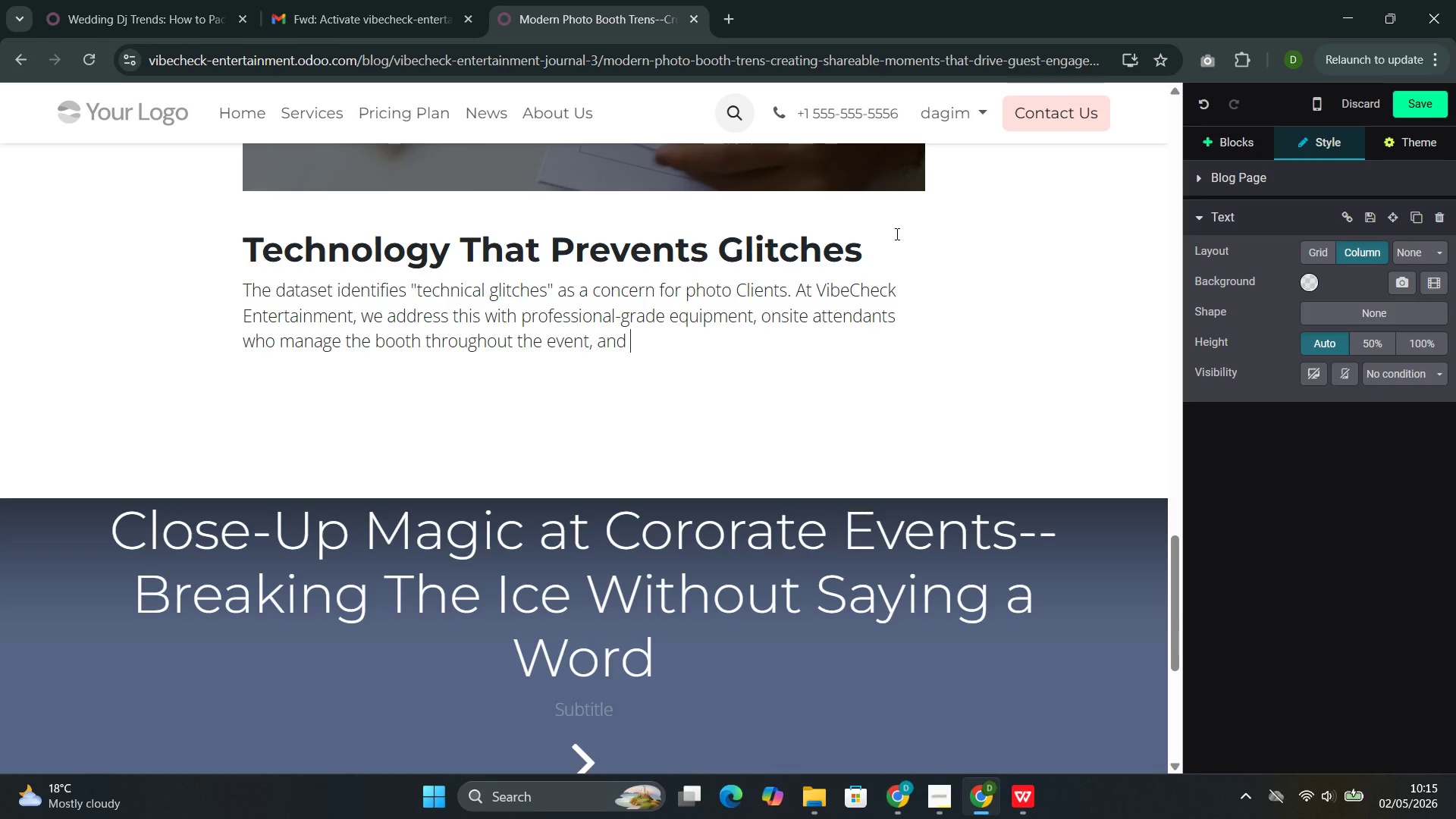 
wait(17.17)
 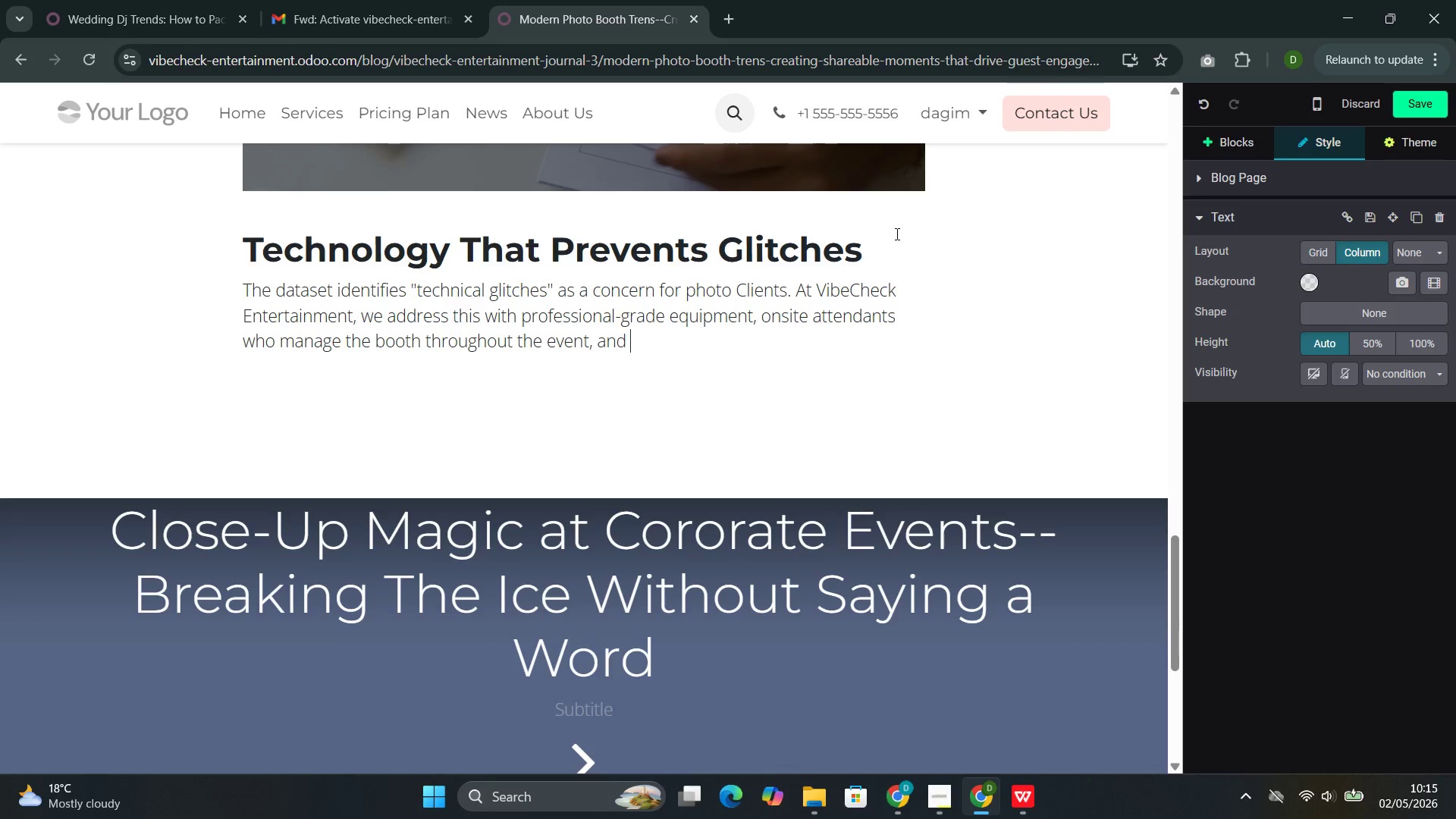 
type(BACKUP )
 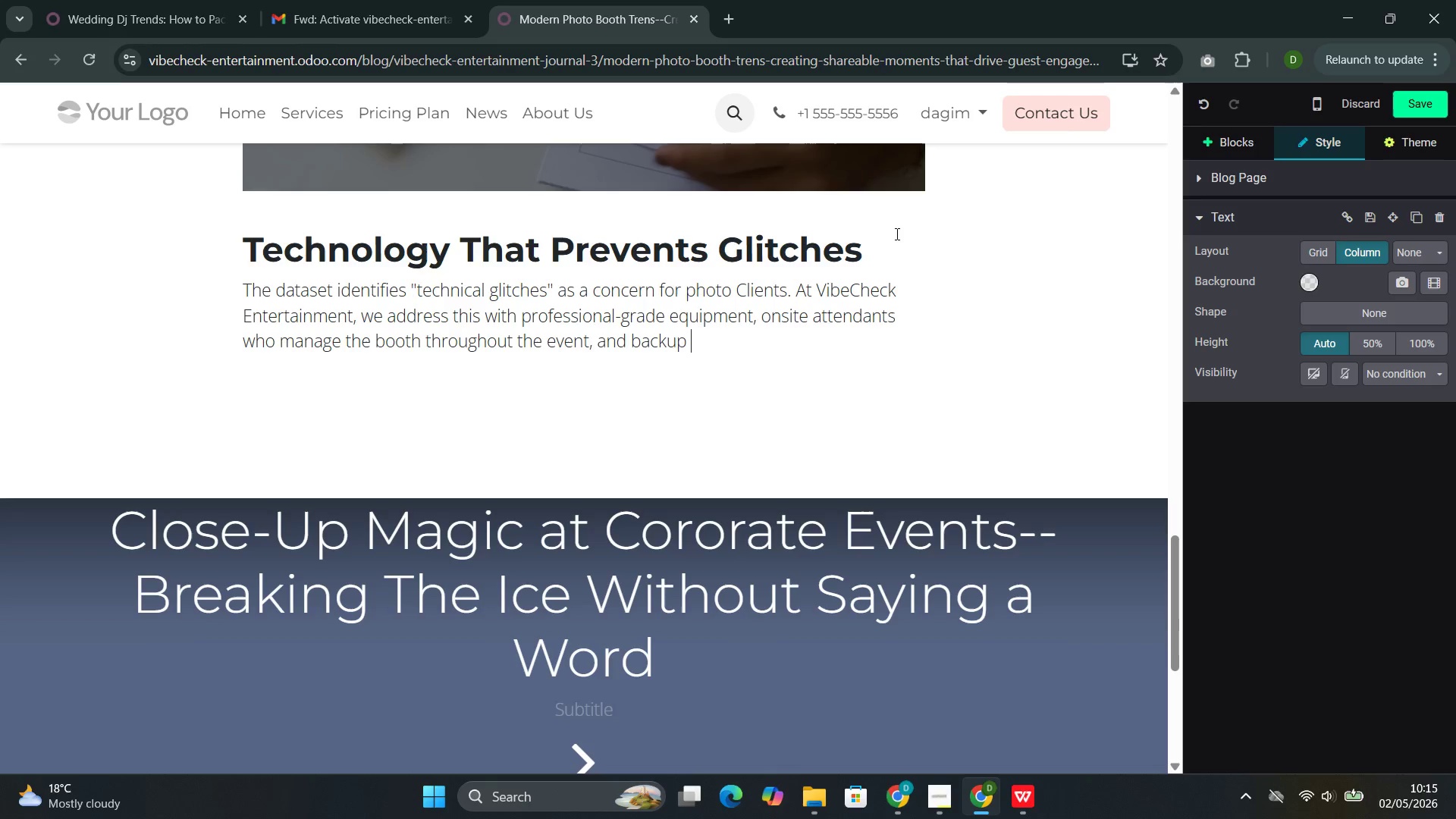 
type(SYSTEMS THAT EB)
key(Backspace)
type(NSY)
key(Backspace)
type(URE THE EXPE)
 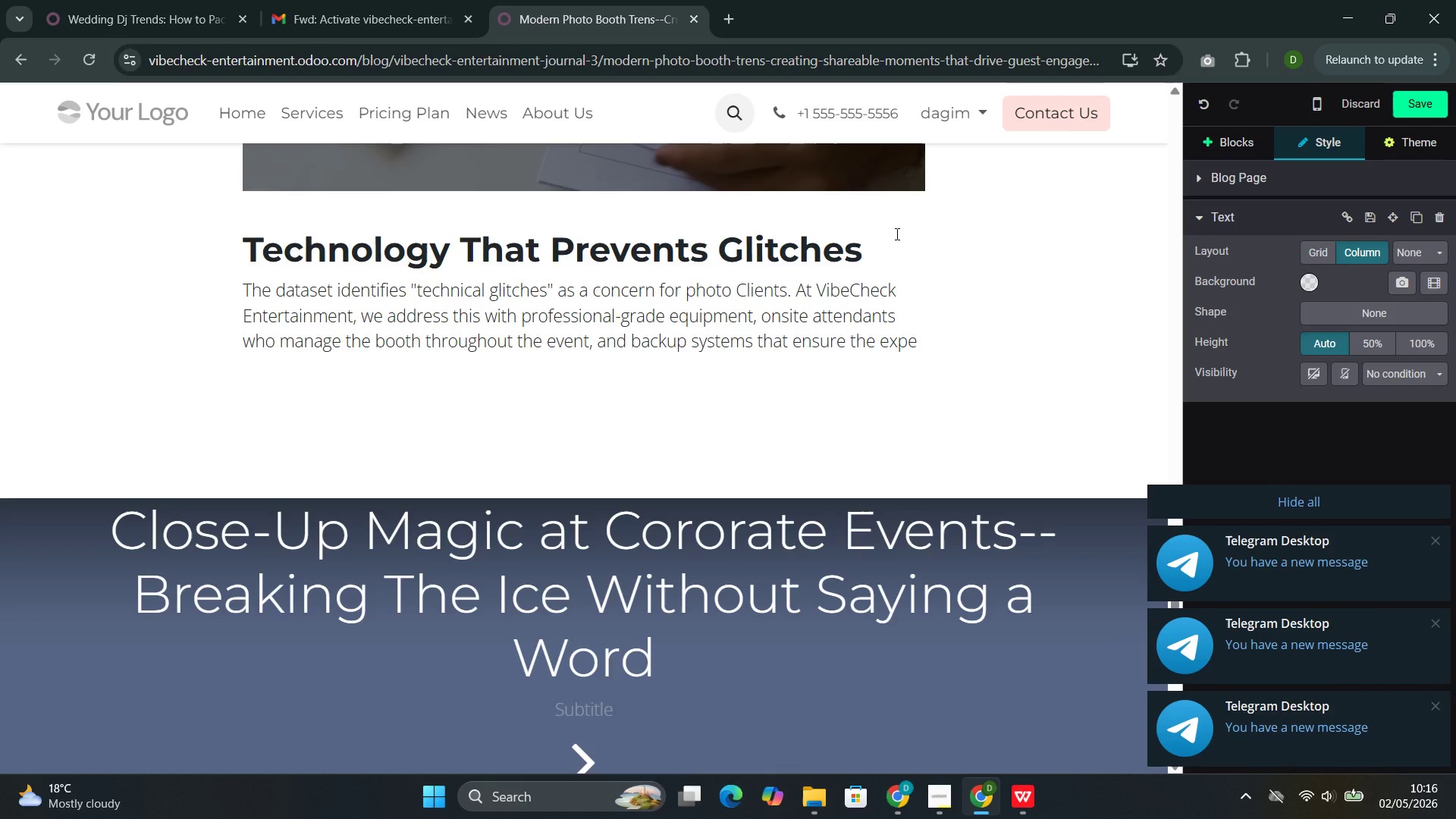 
type(RIENCR CONTI)
 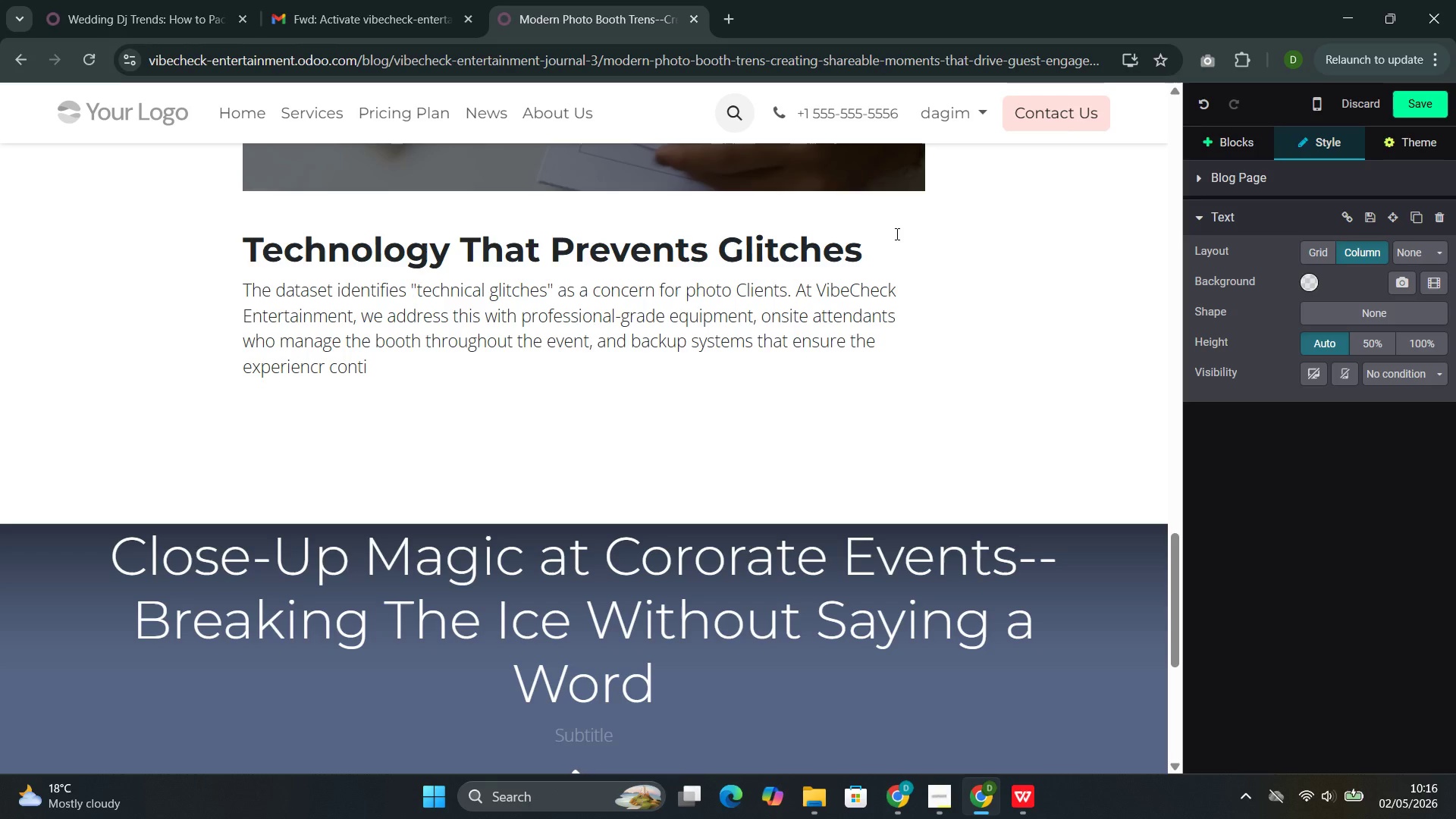 
wait(13.94)
 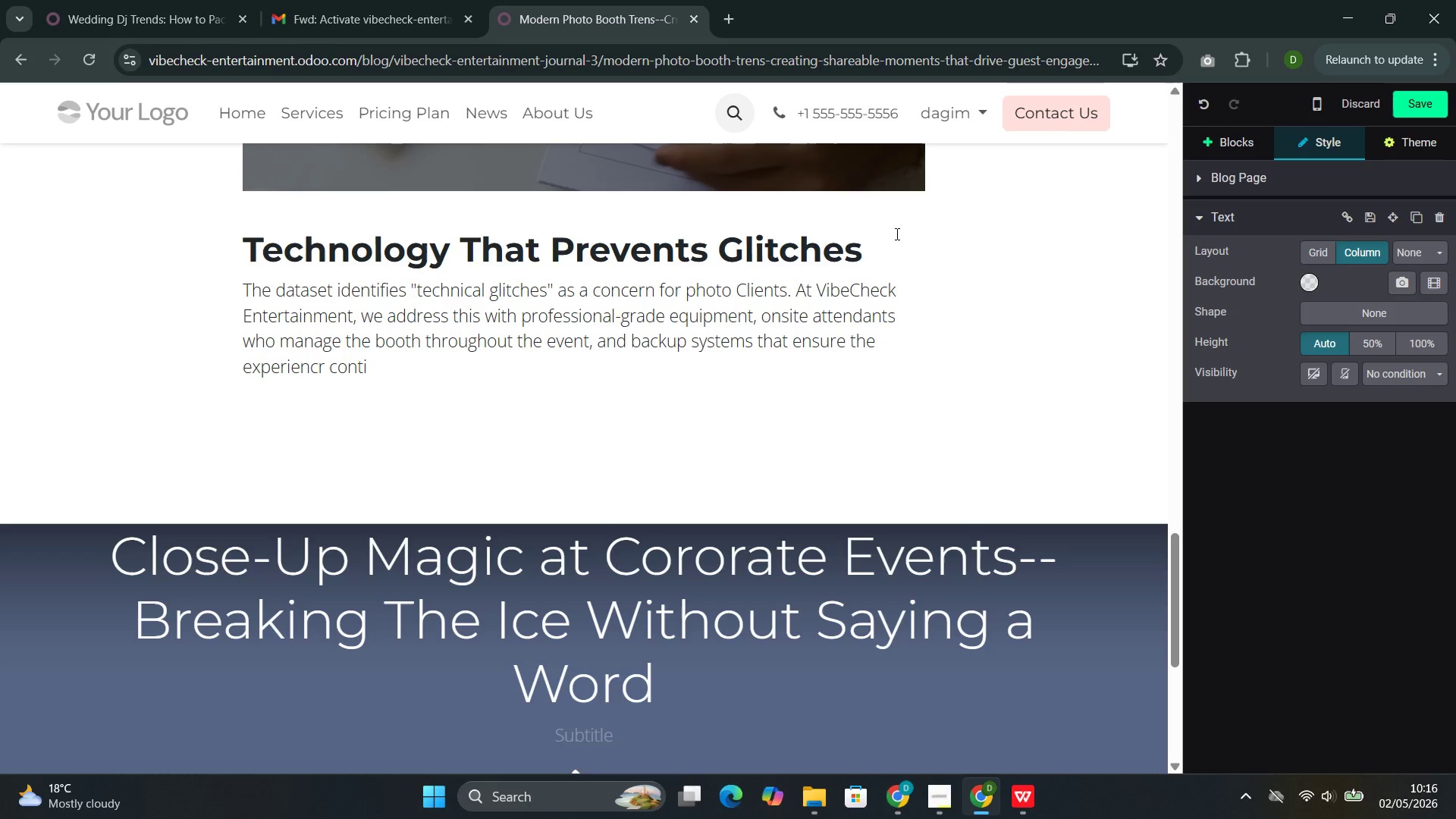 
type(NUES UNINTERRUPTED.)
 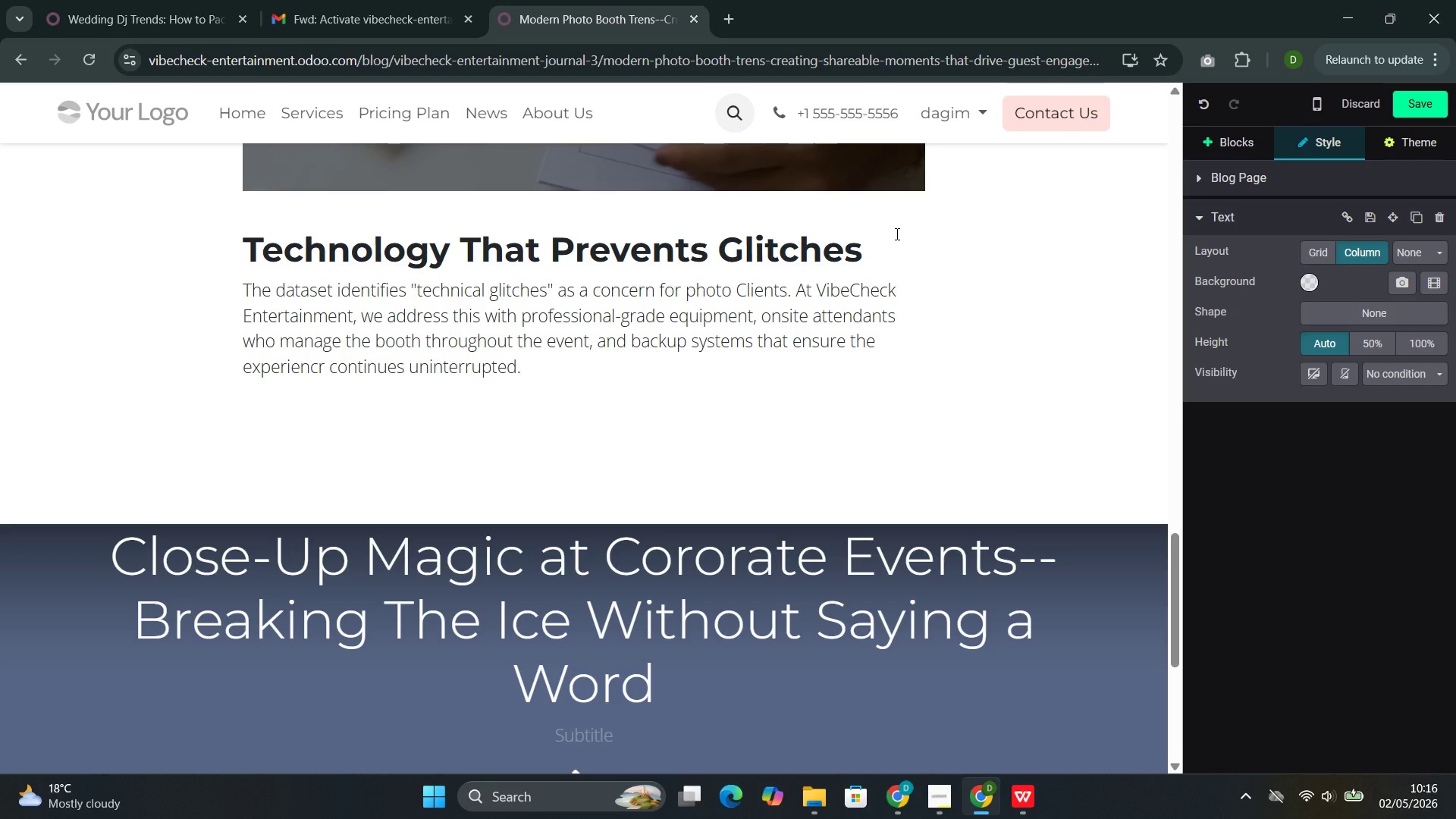 
key(Enter)
 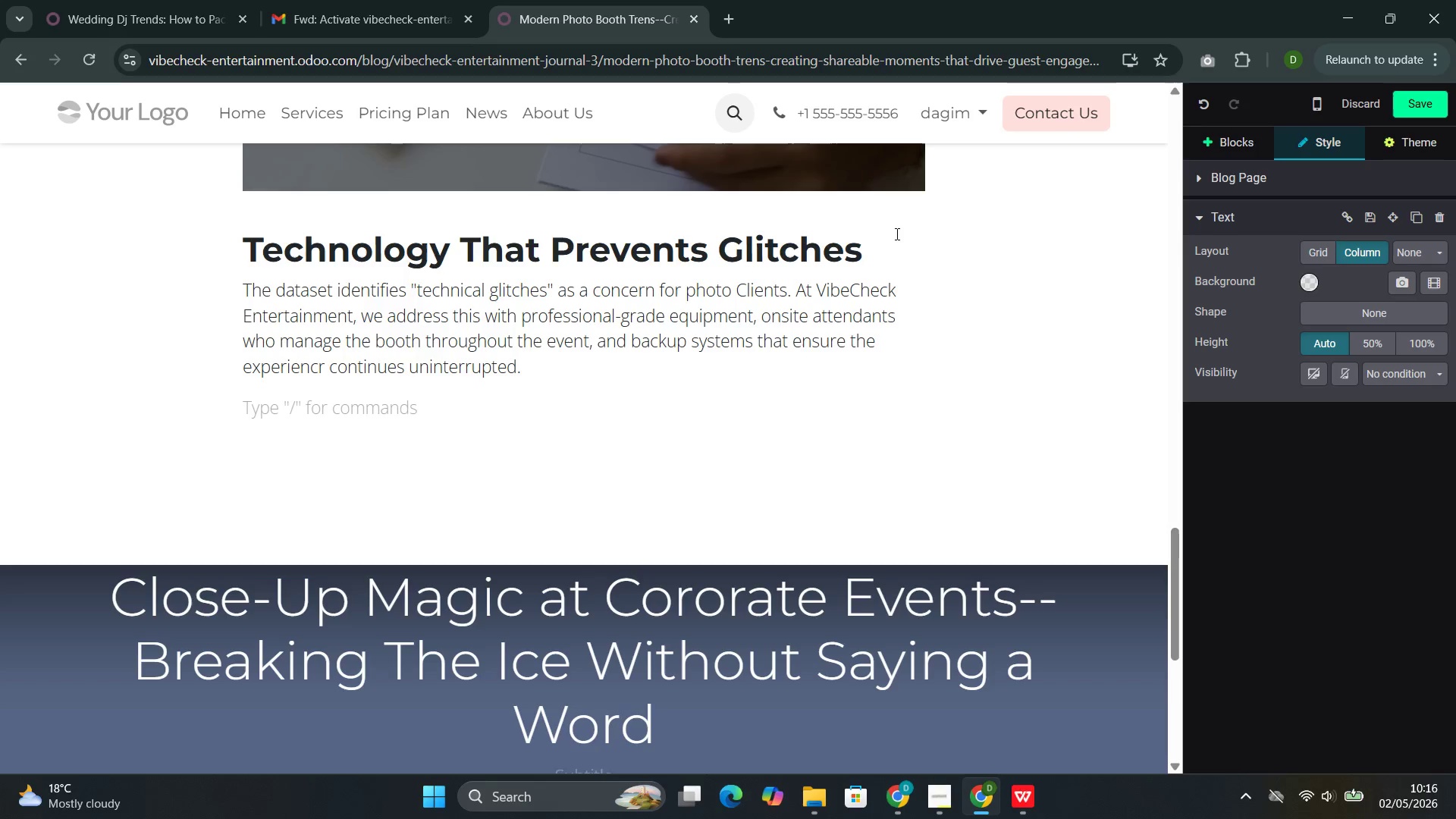 
type(Current T)
key(Backspace)
type(tech)
 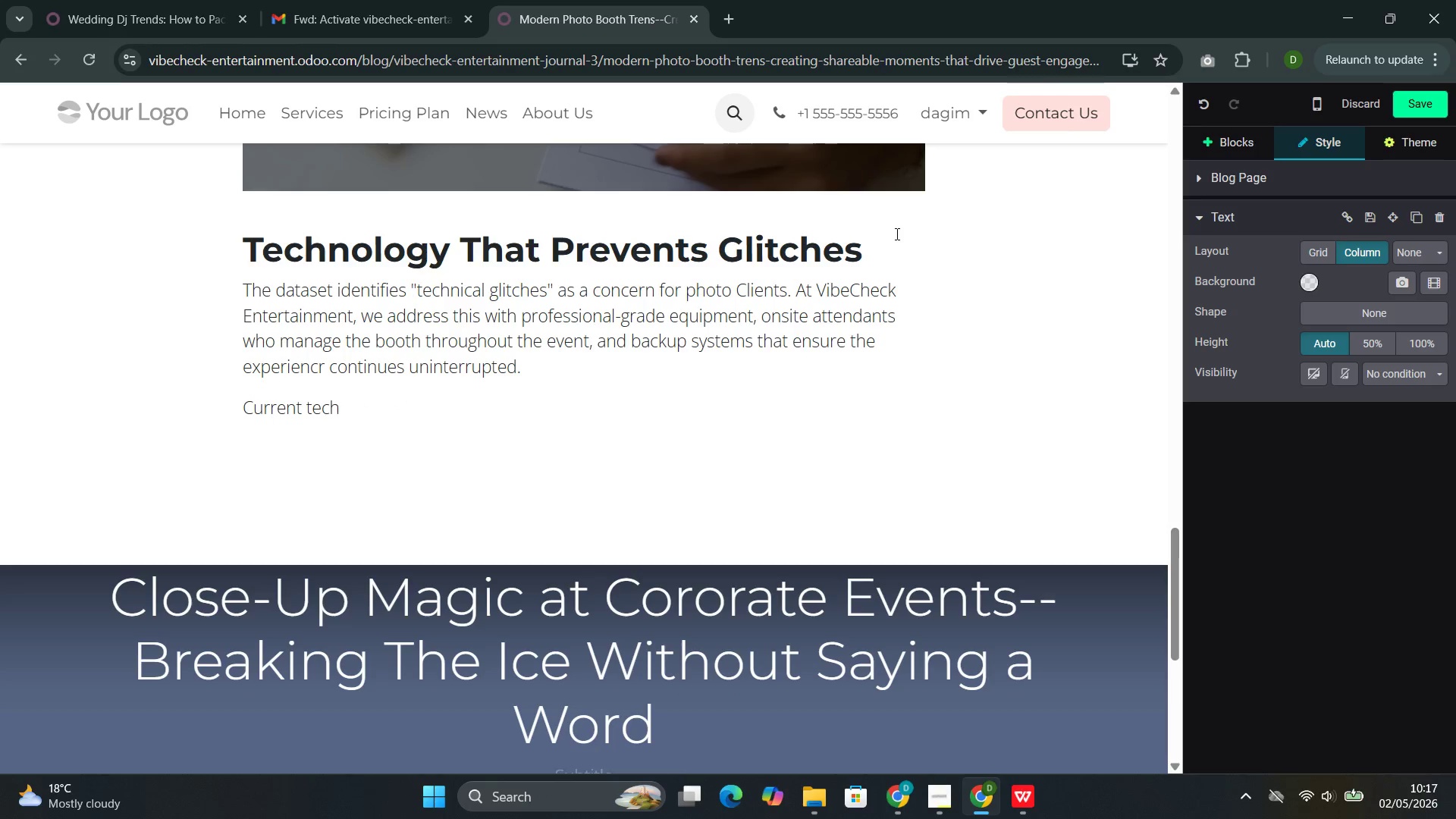 
type(nologh)
key(Backspace)
type(y)
 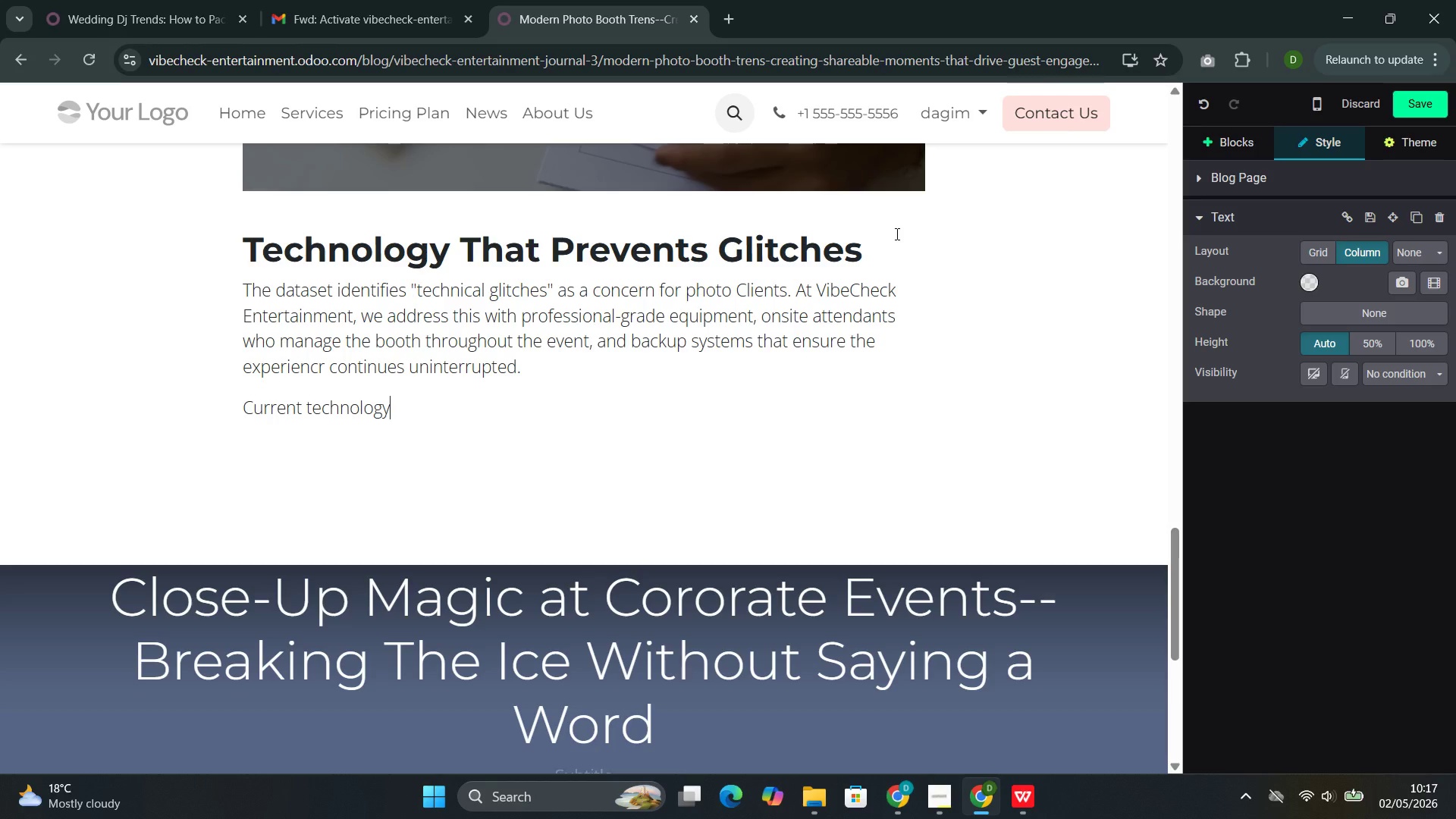 
type( features include:)
 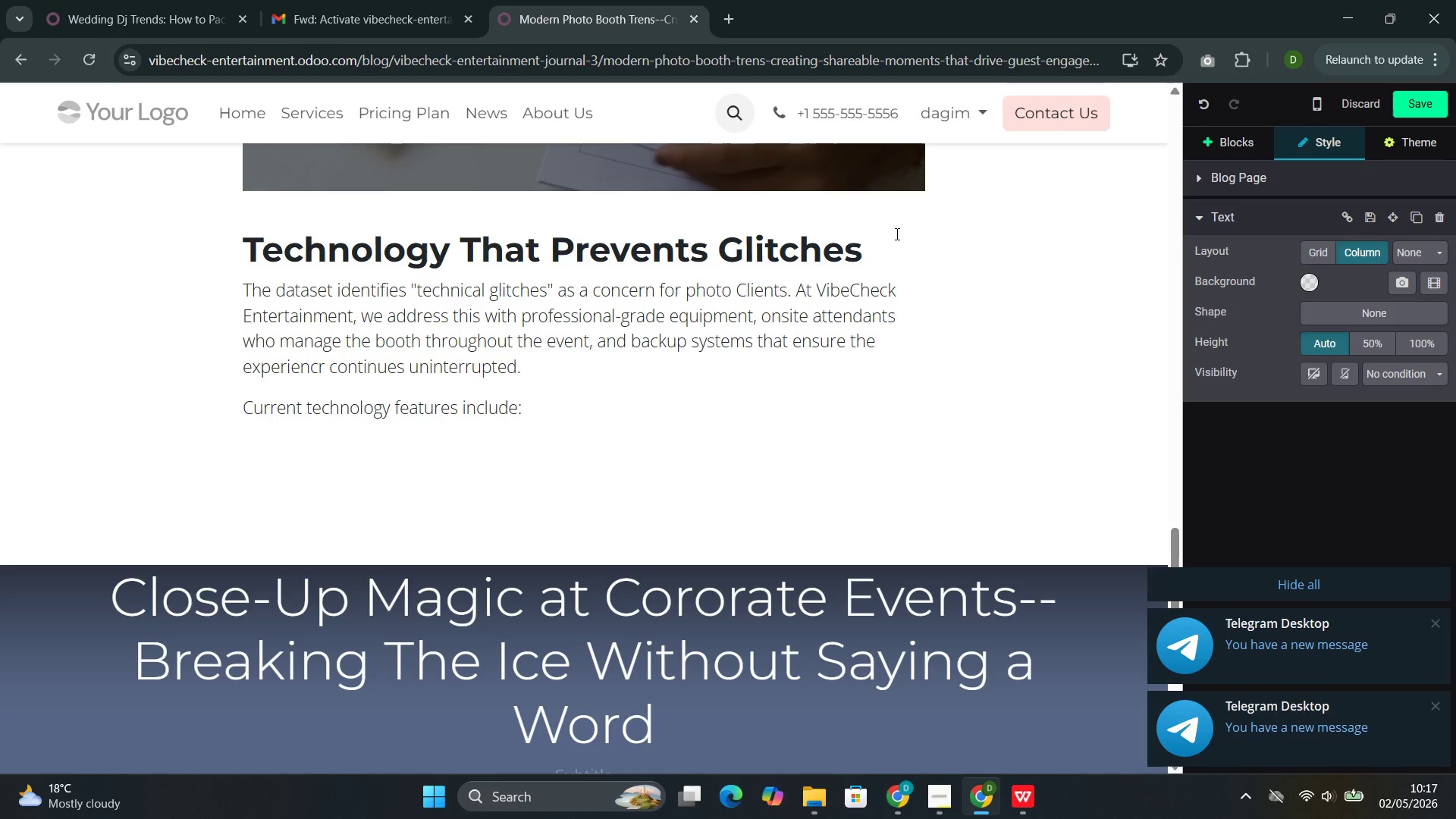 
key(Enter)
 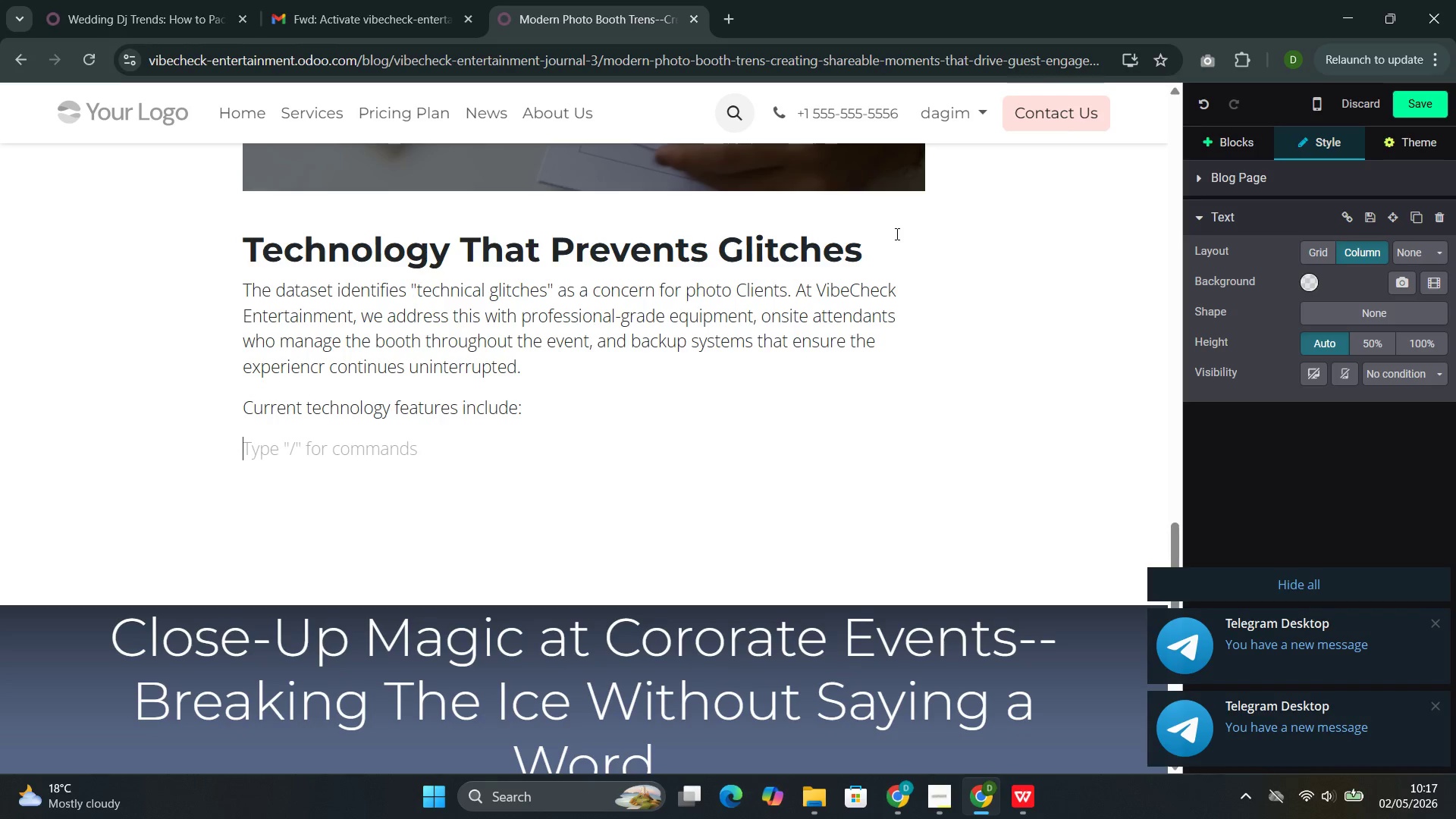 
type(- Gif )
key(Backspace)
key(Backspace)
key(Backspace)
type(IF and Boomerang creation)
 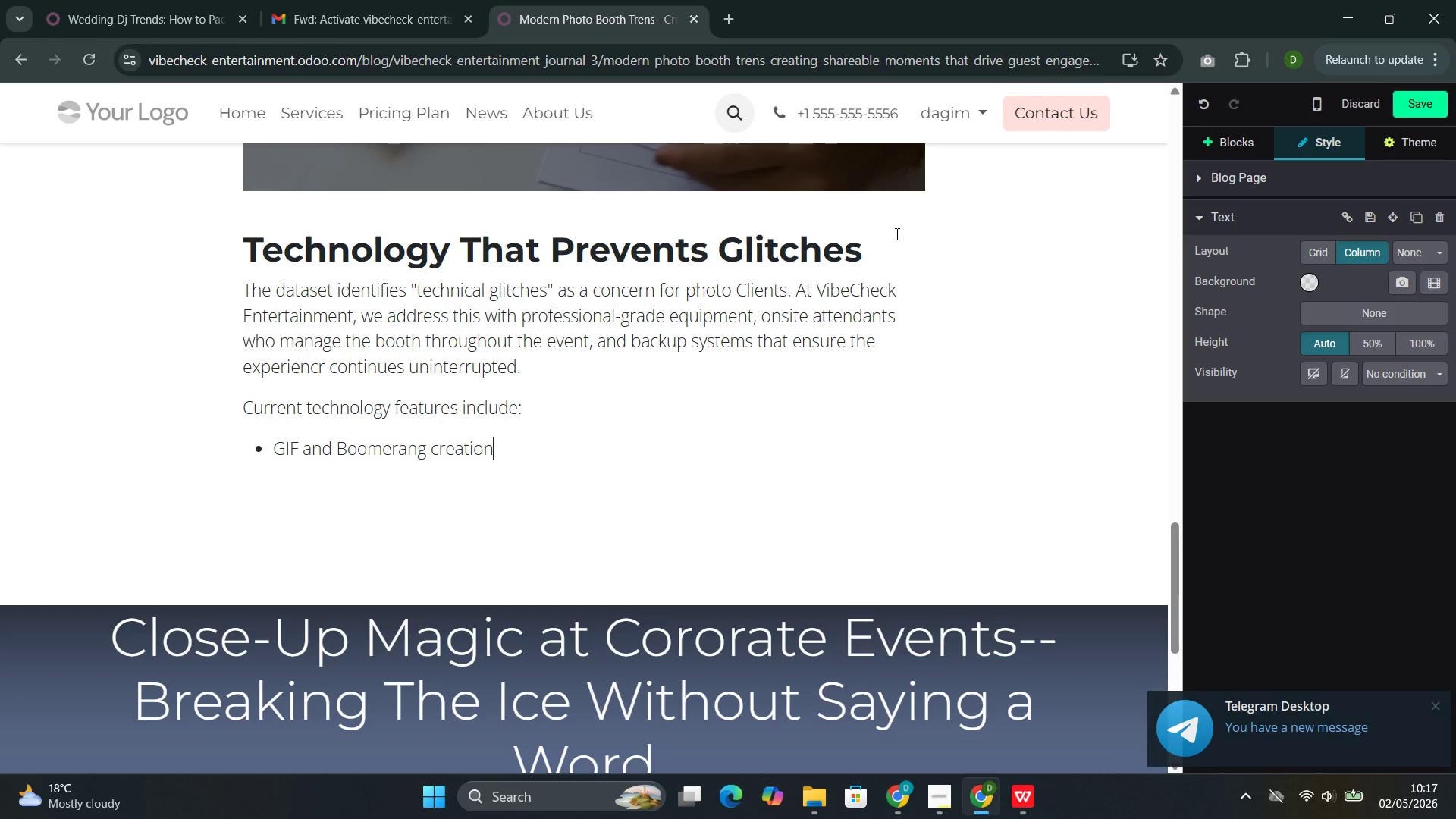 
type( for dynamic loopin)
 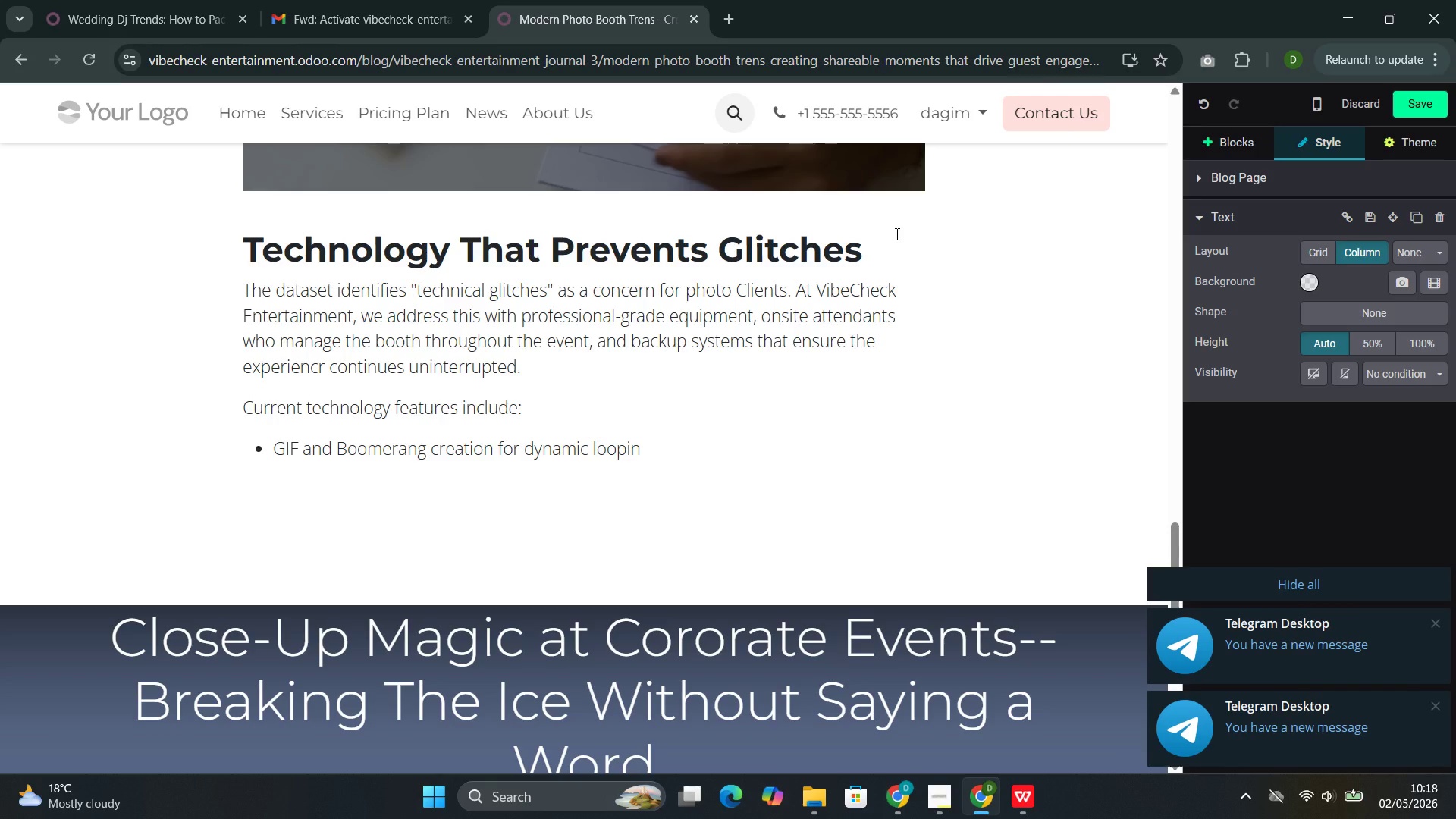 
wait(8.0)
 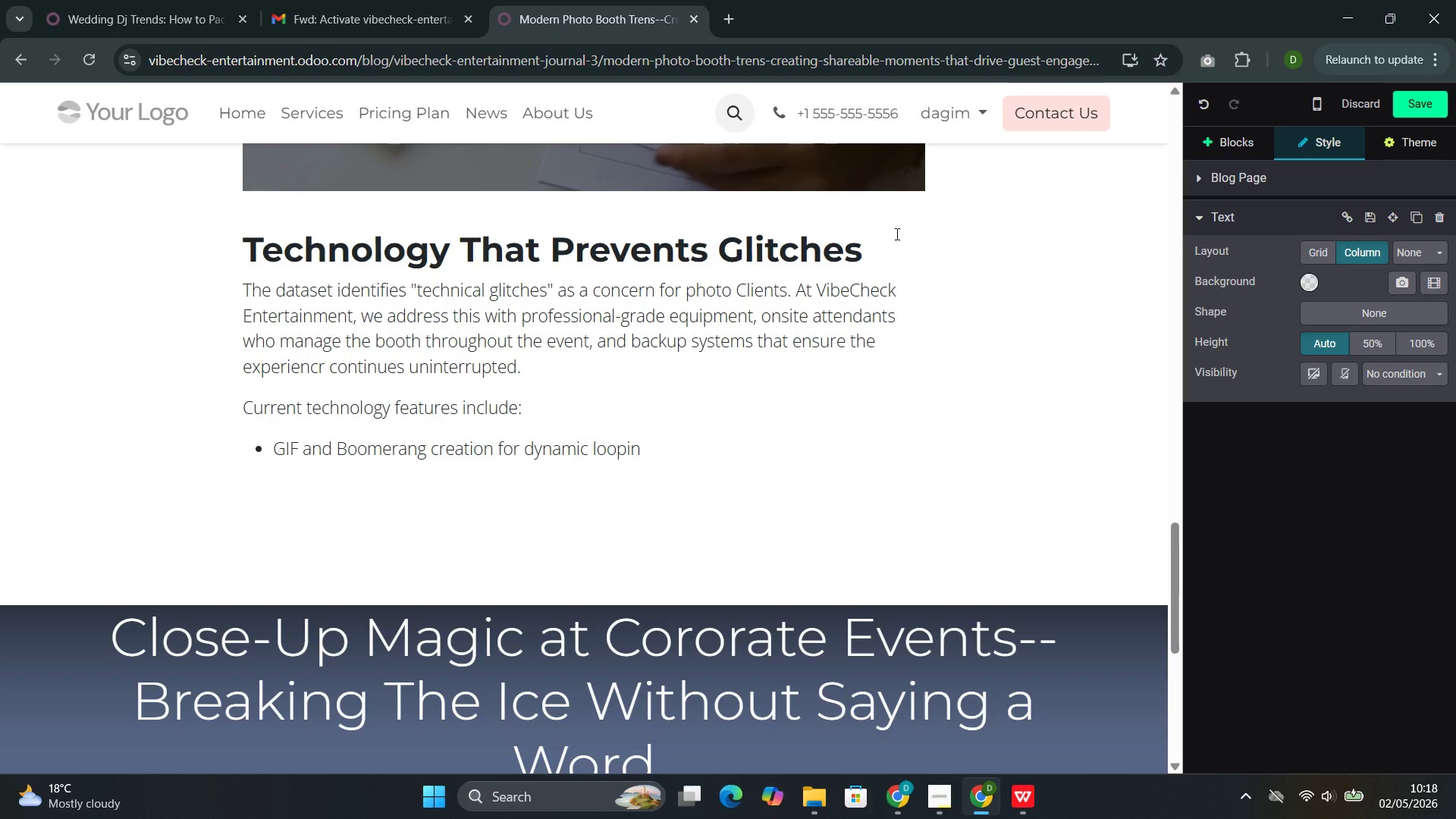 
type(g content)
 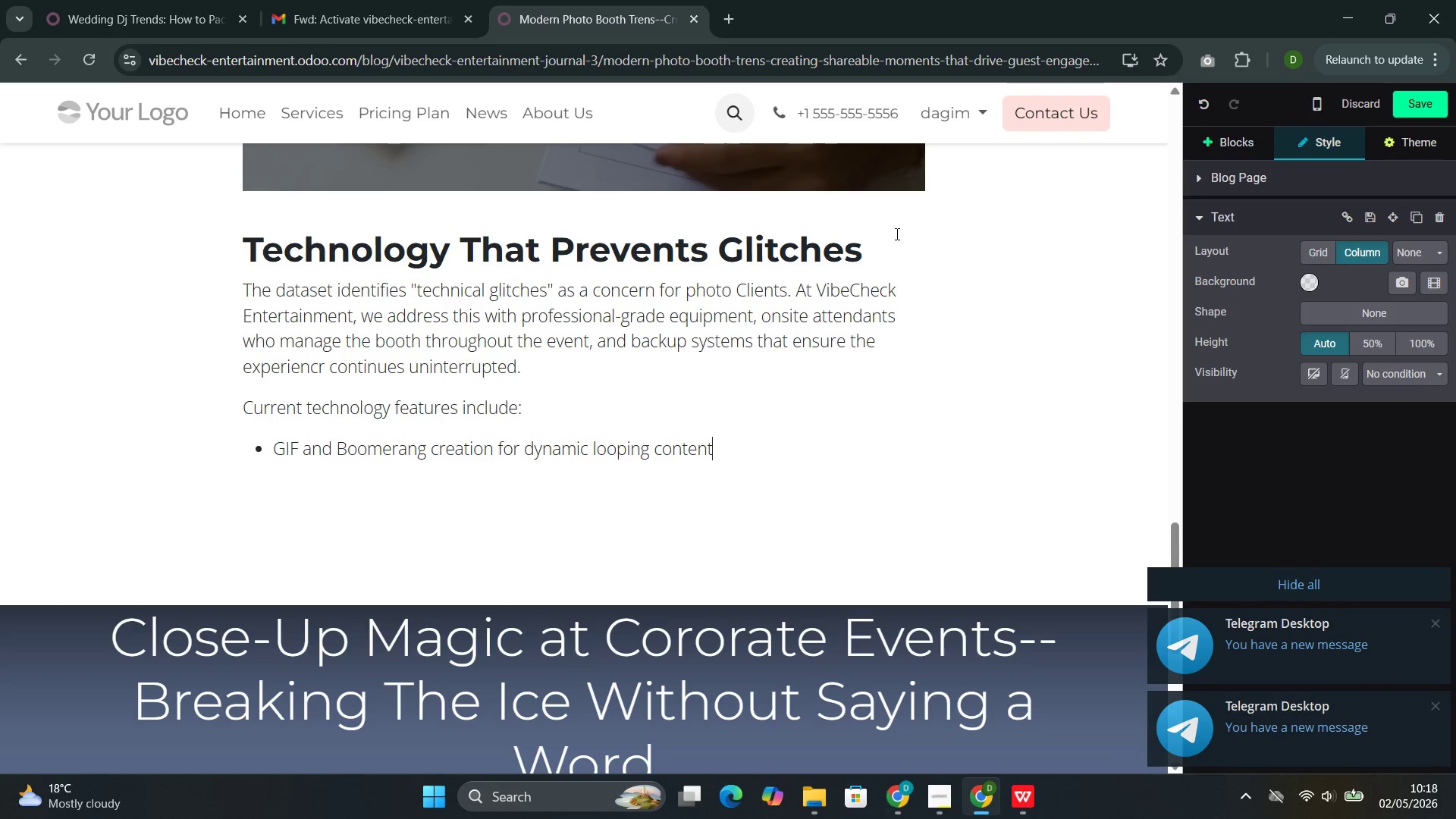 
key(Enter)
 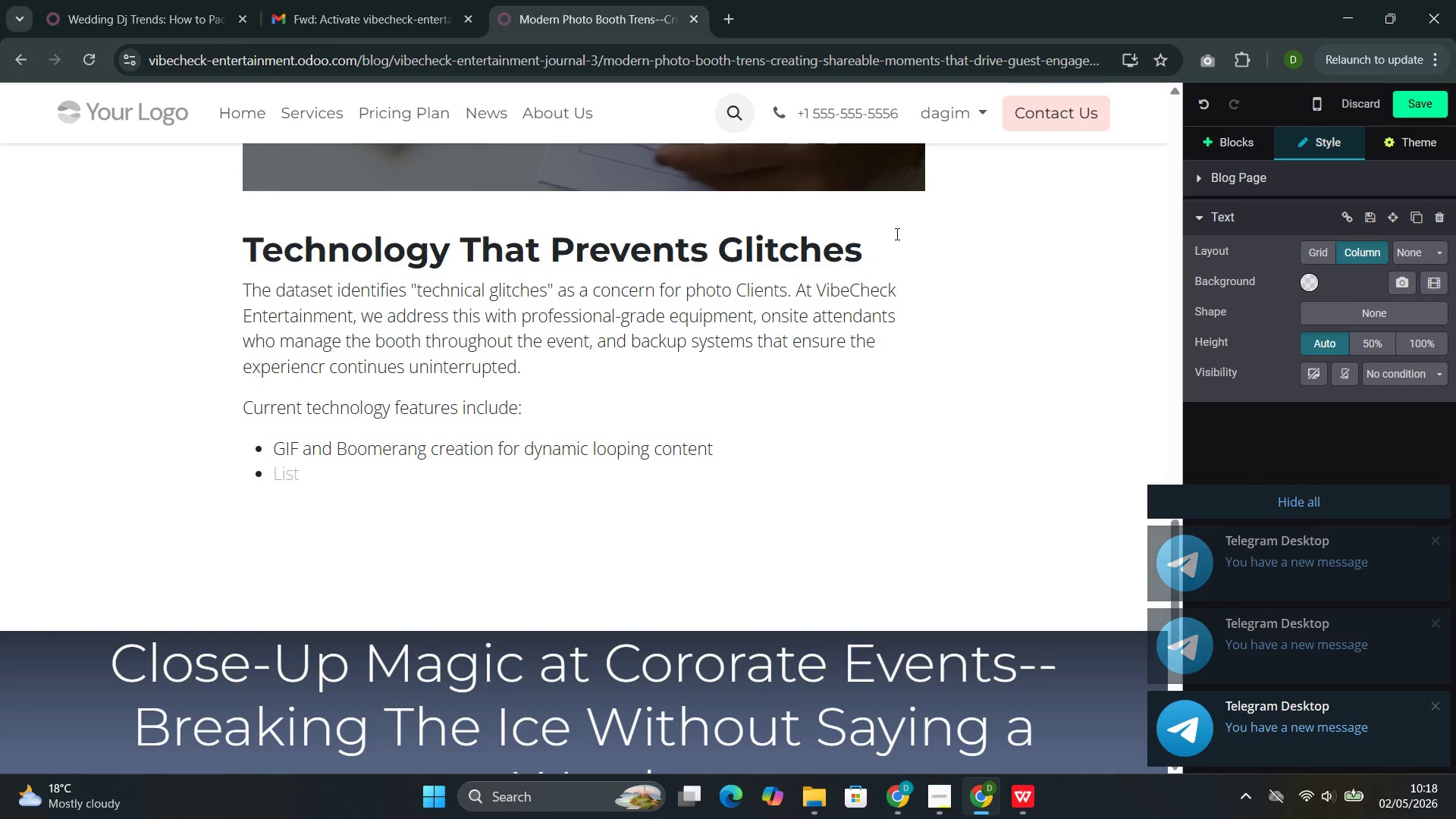 
type(Instant social Sharing directly )
 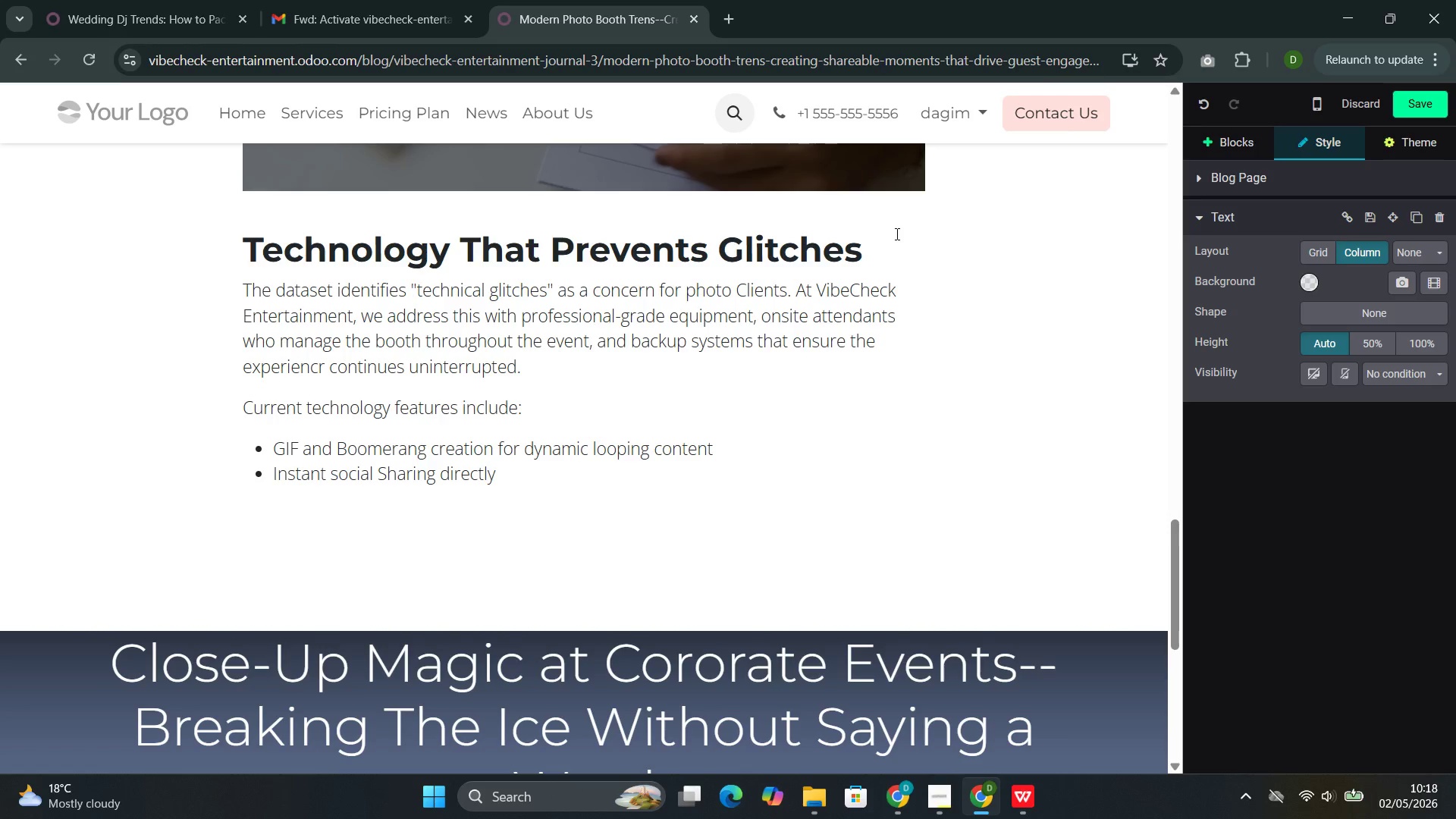 
wait(26.62)
 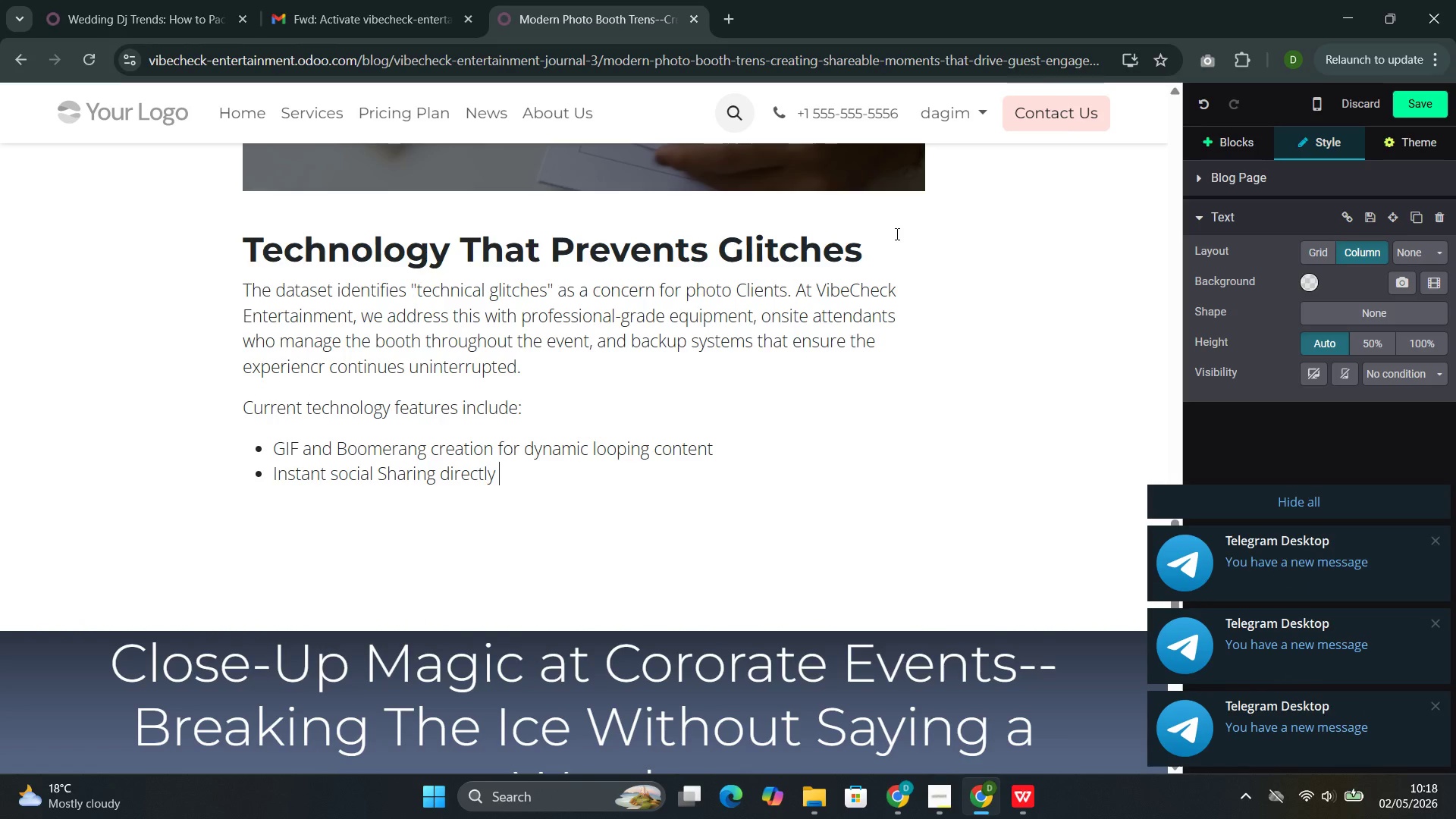 
type(to )
 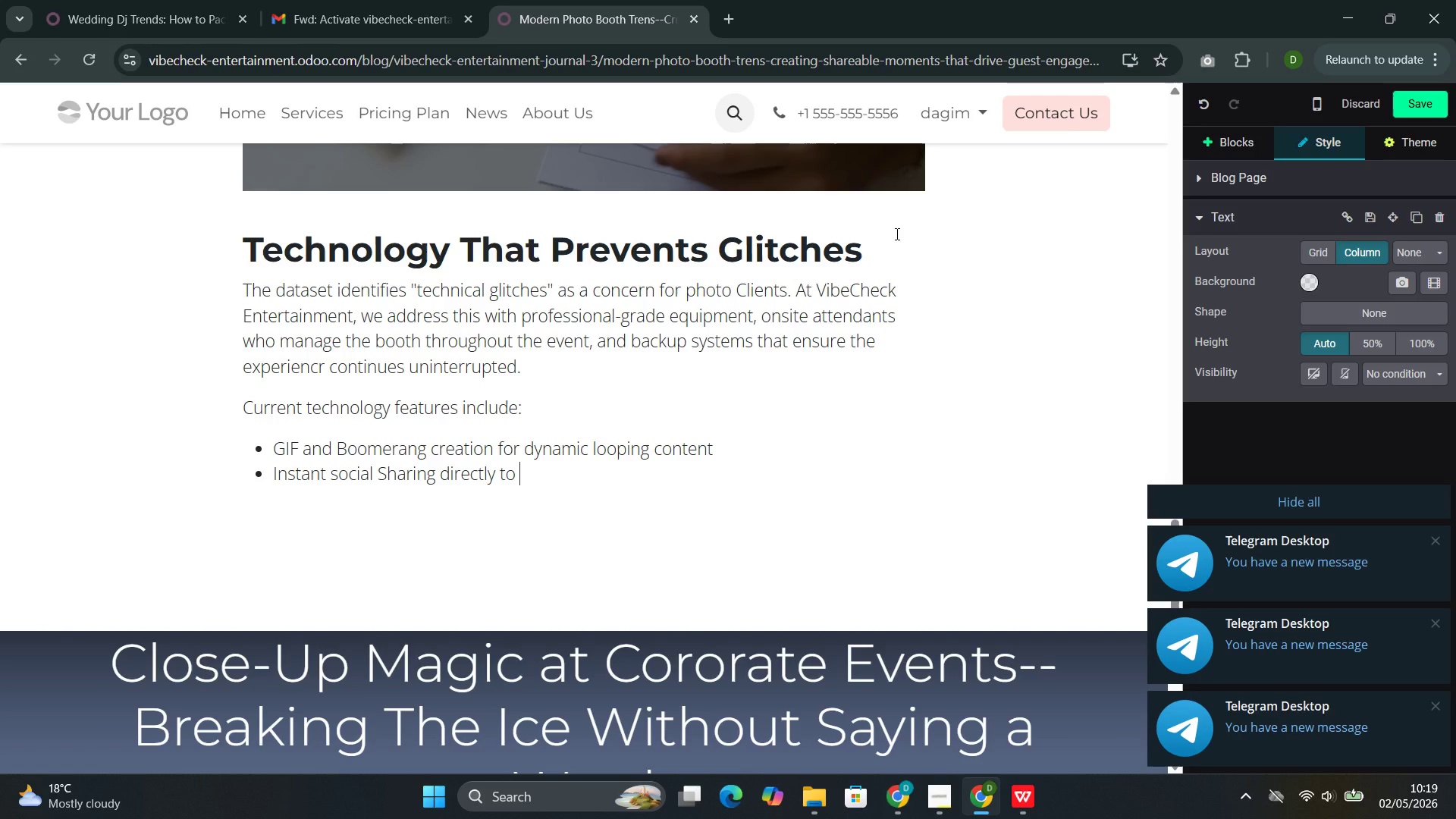 
type(guests' phones)
 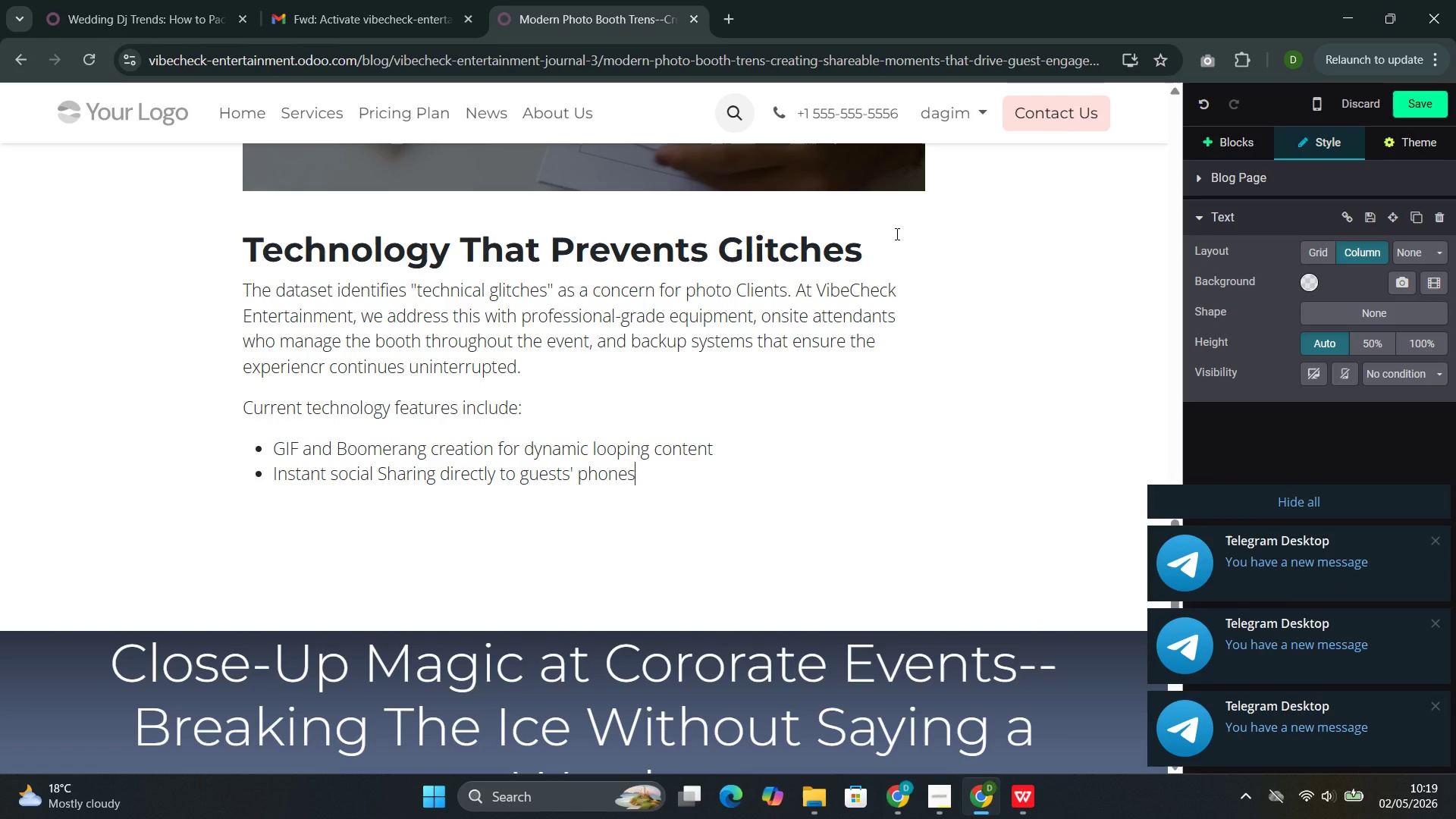 
wait(24.31)
 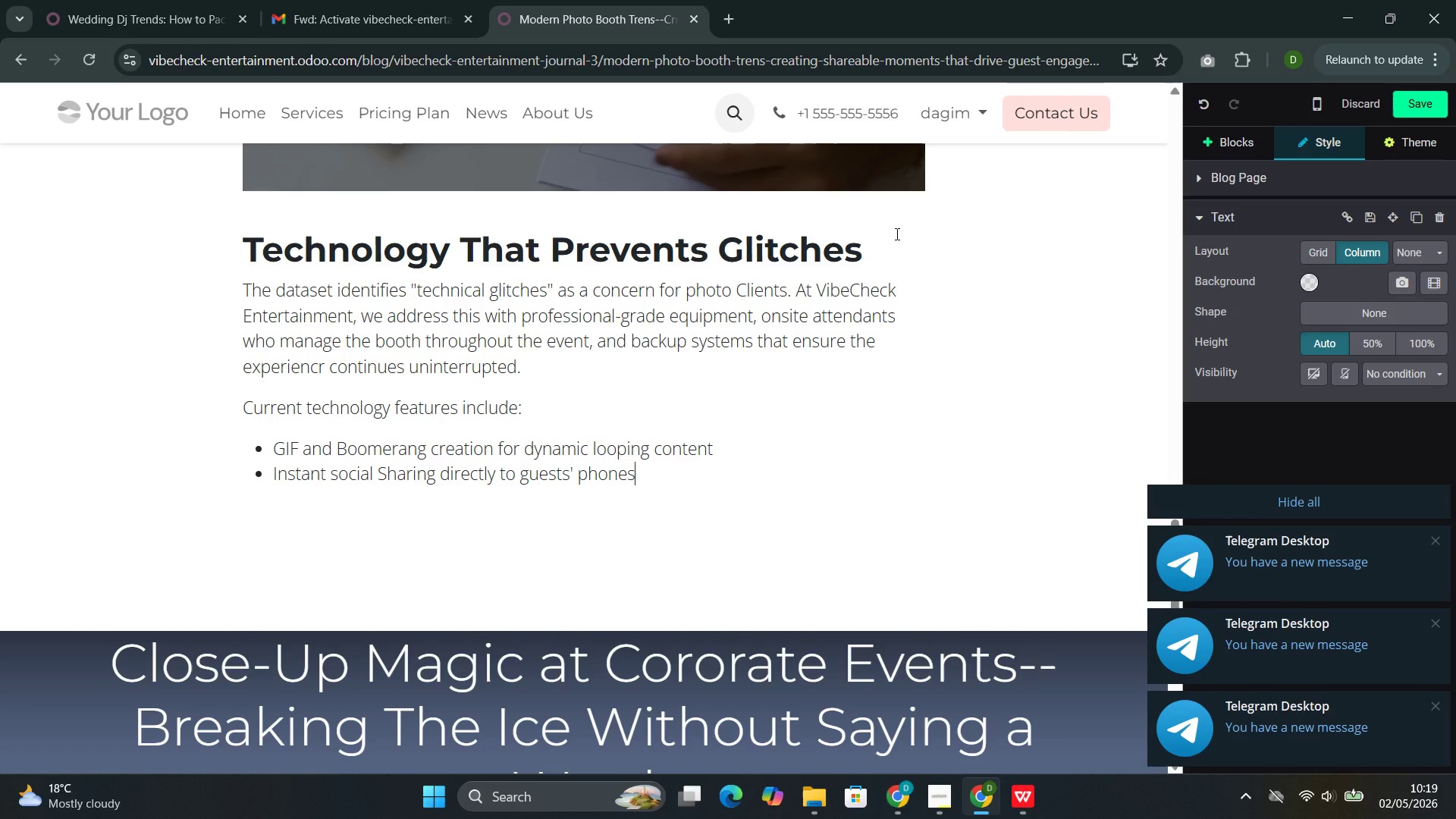 
key(Enter)
 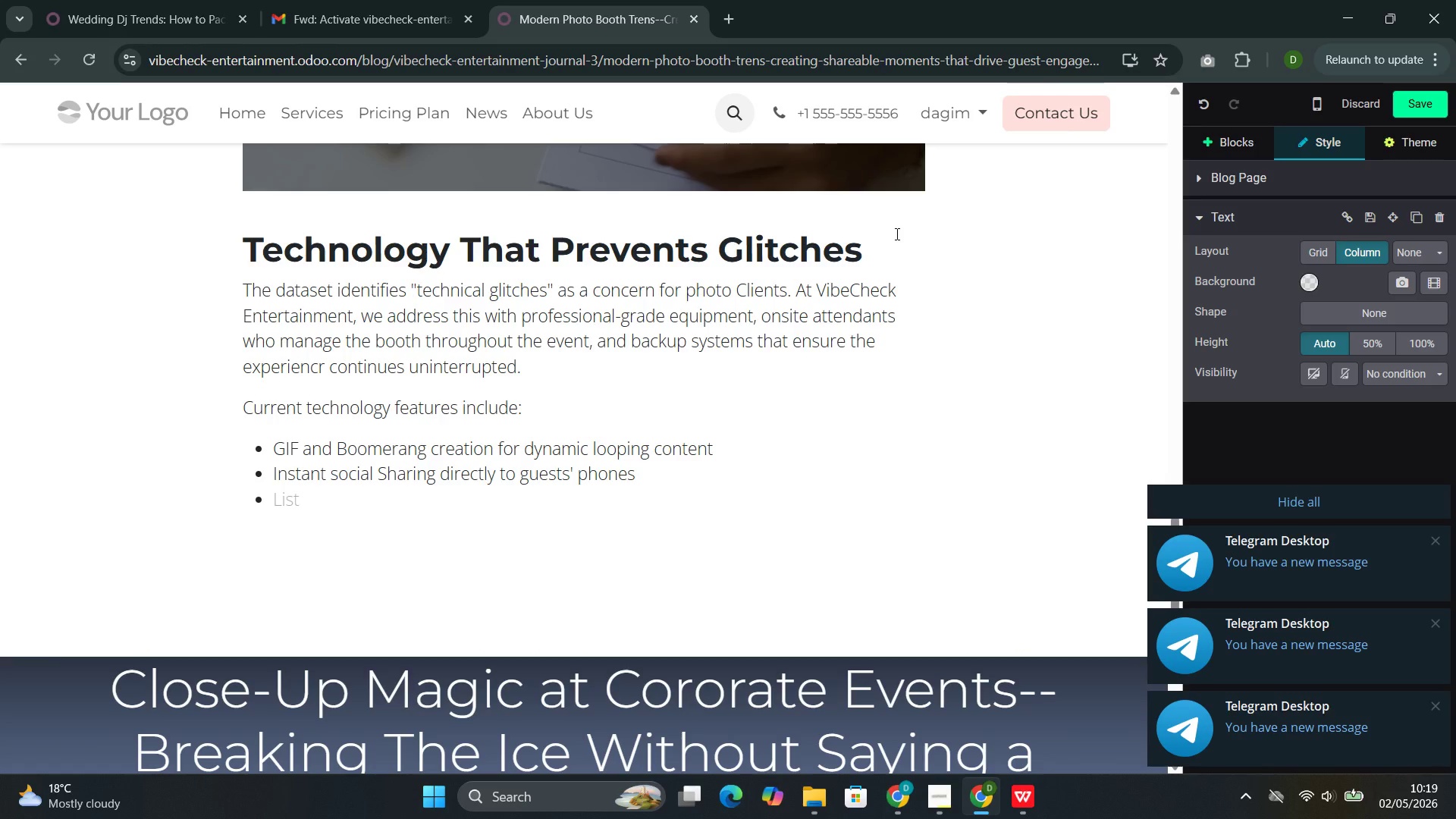 
type(Custom overlays and branding for corporate an)
key(Backspace)
type(bd wedding events)
 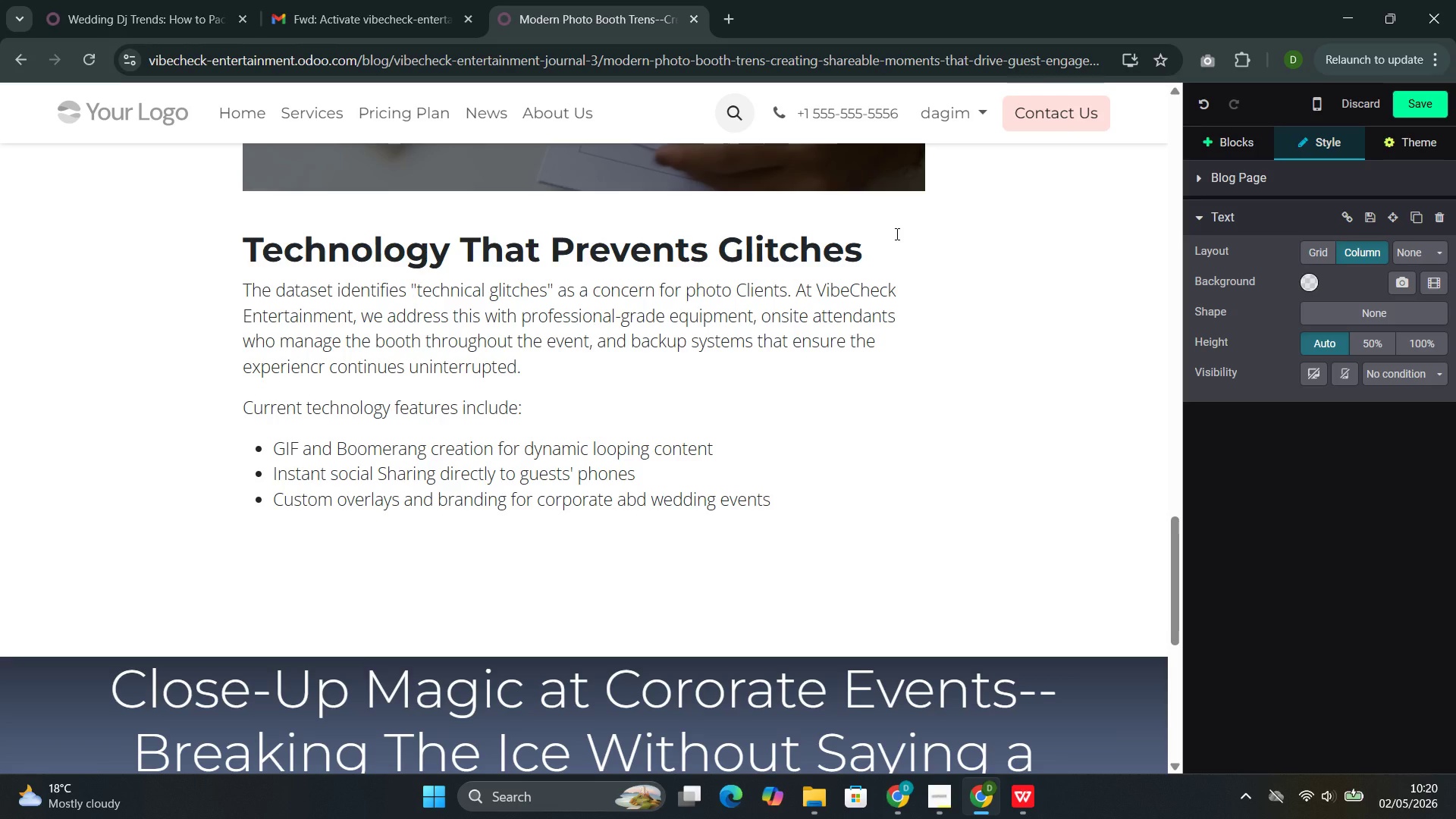 
wait(14.28)
 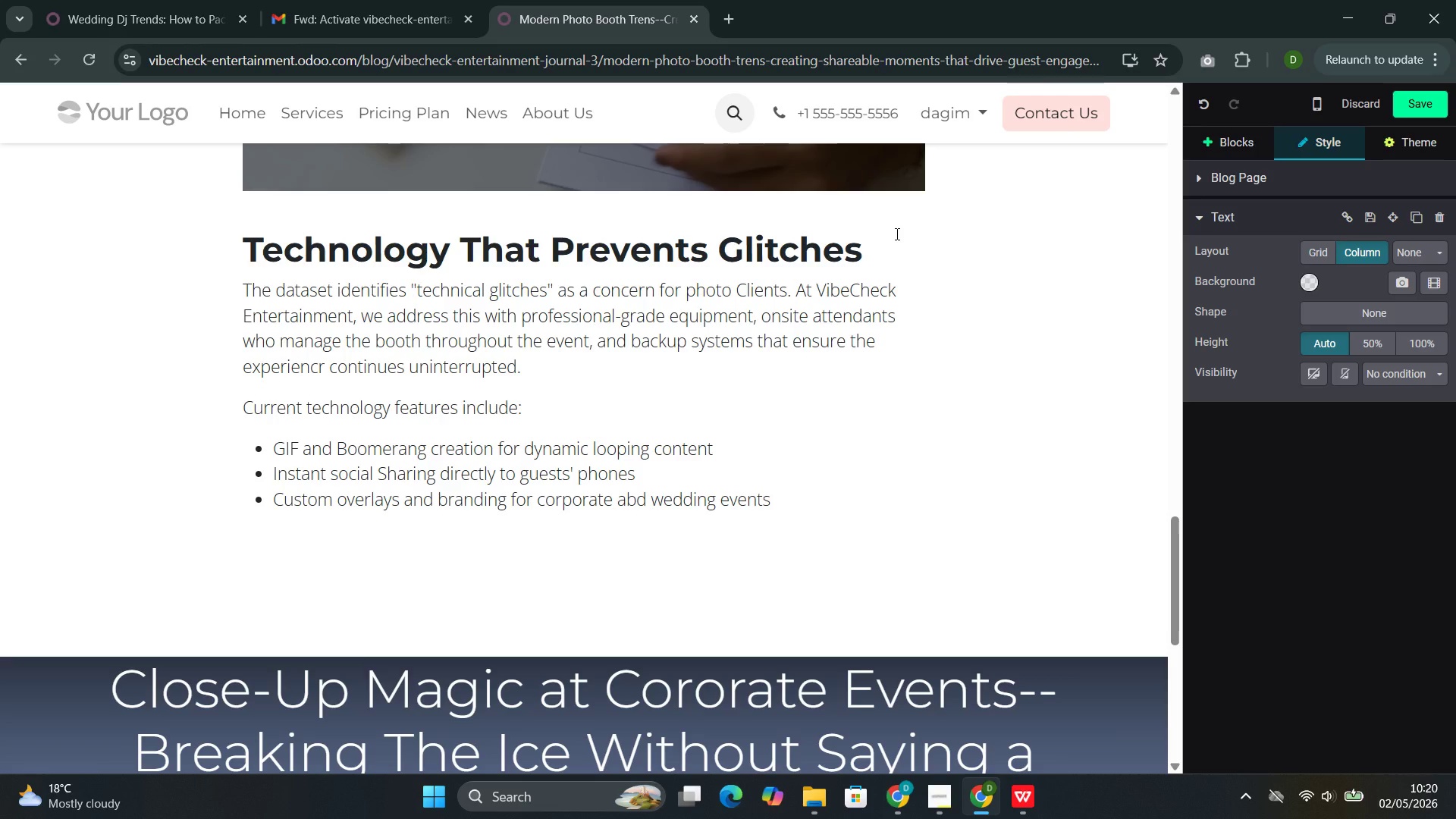 
key(Enter)
 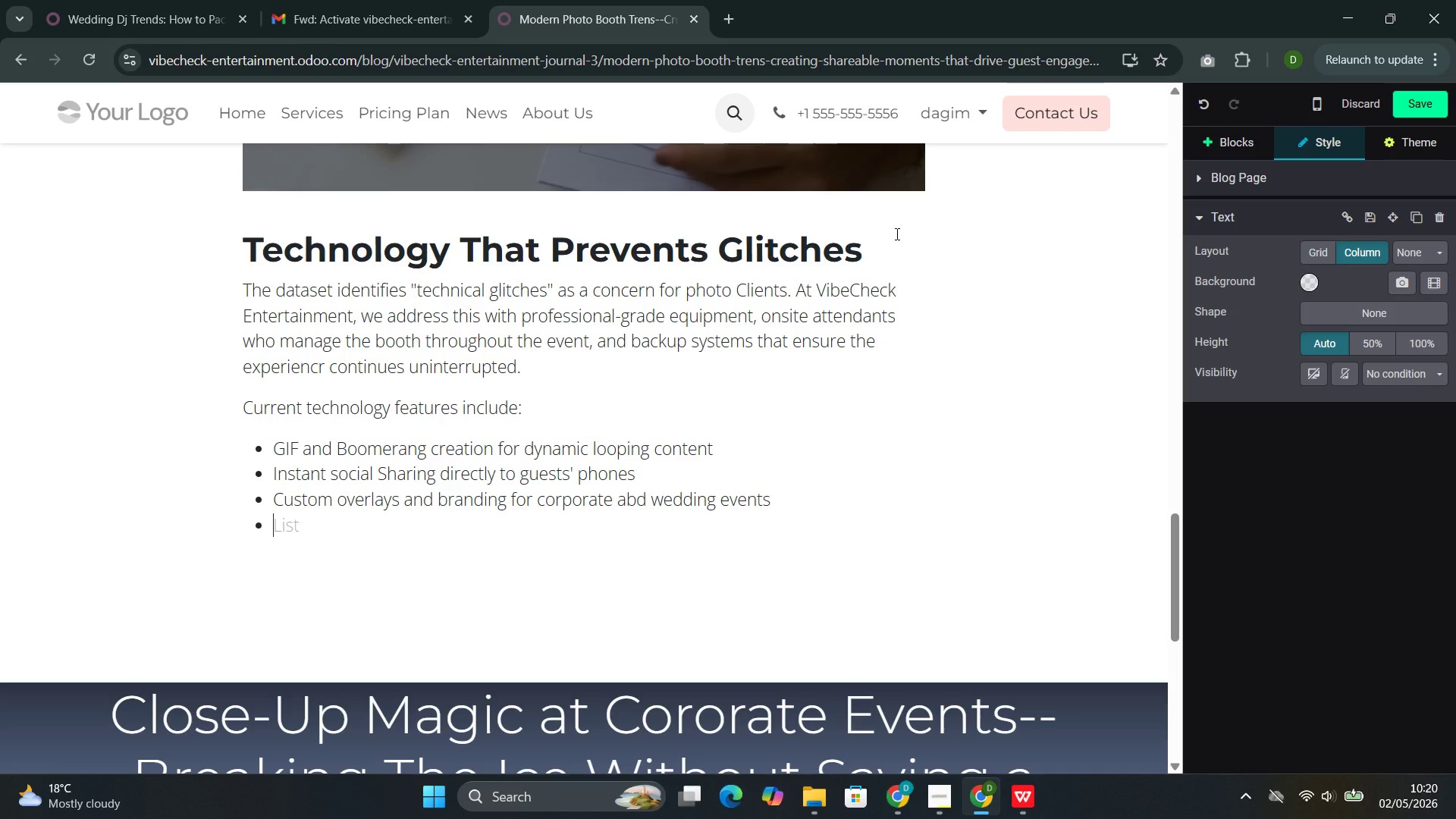 
type(Green screen backgrounds for creatin)
key(Backspace)
type(ve flr)
key(Backspace)
type(exibility)
 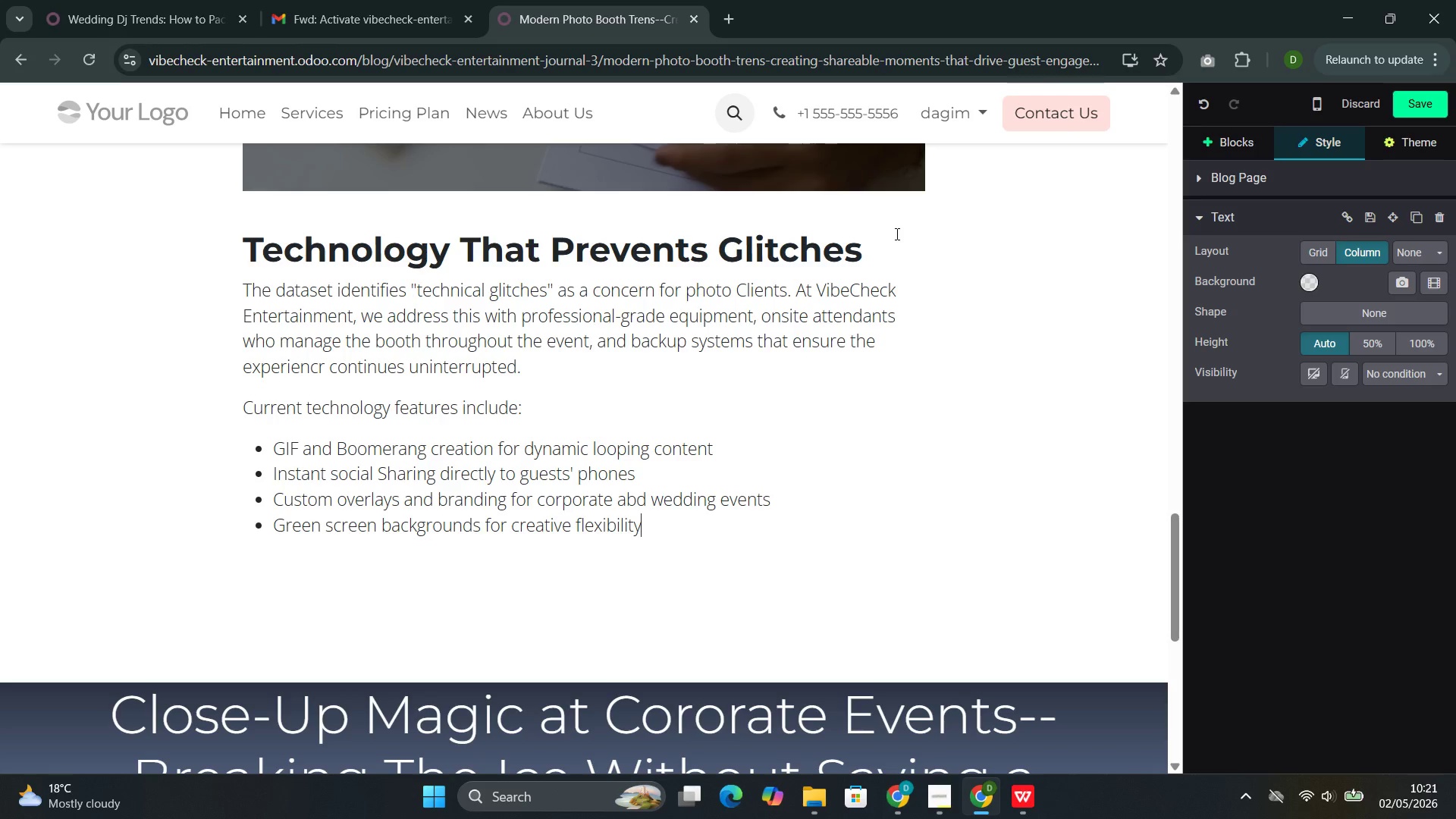 
key(Enter)
 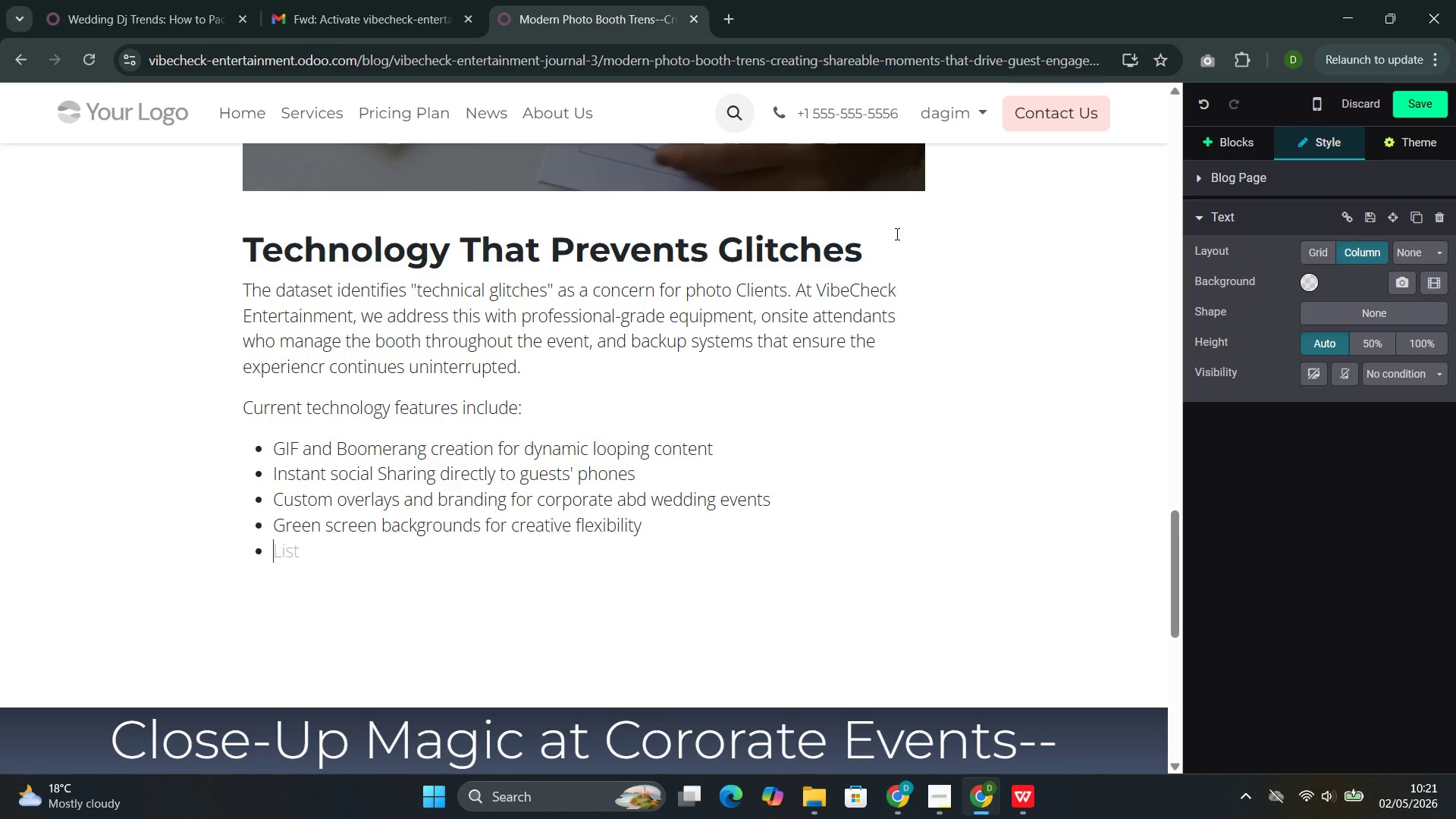 
key(Backspace)
 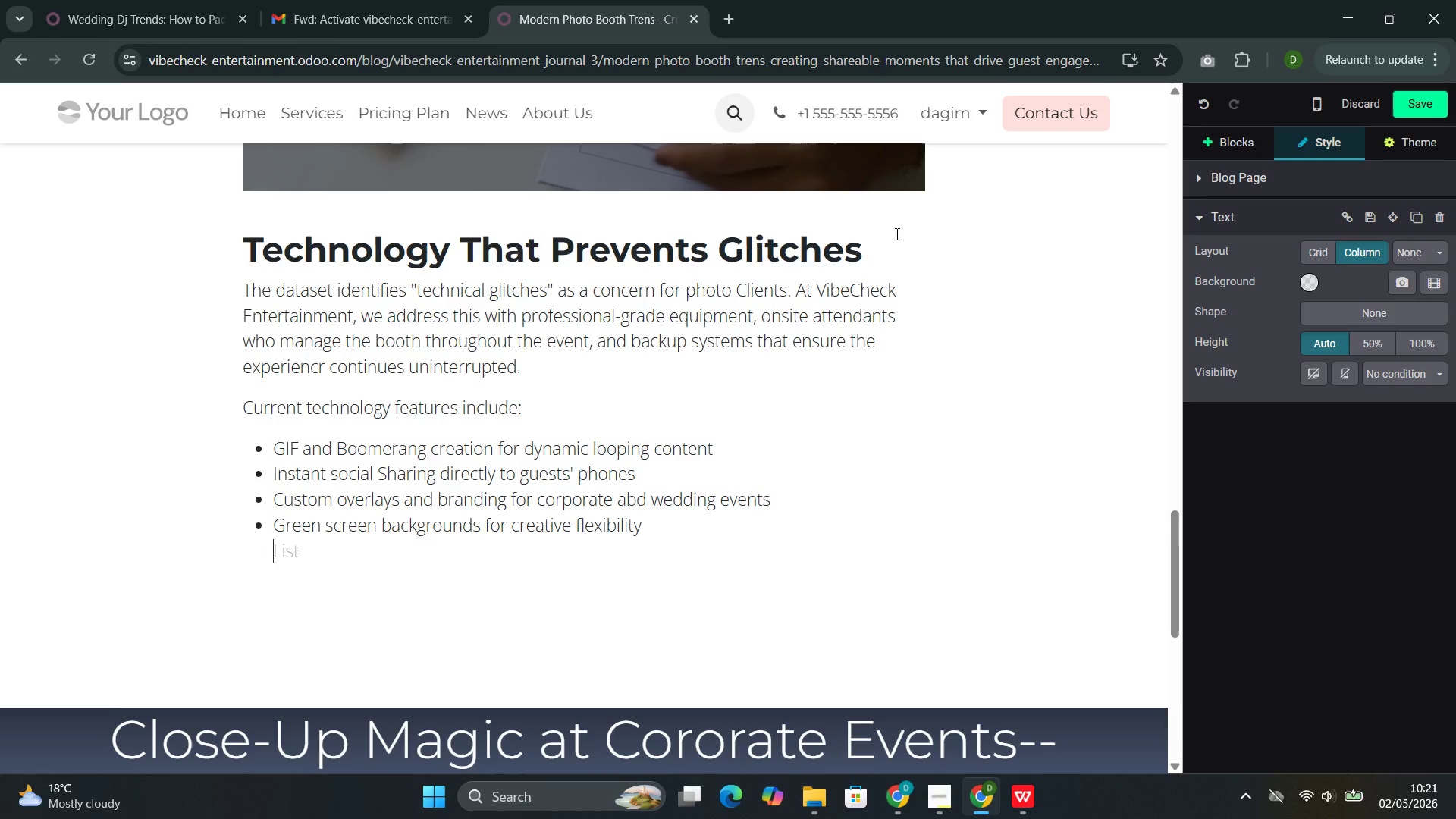 
key(Backspace)
 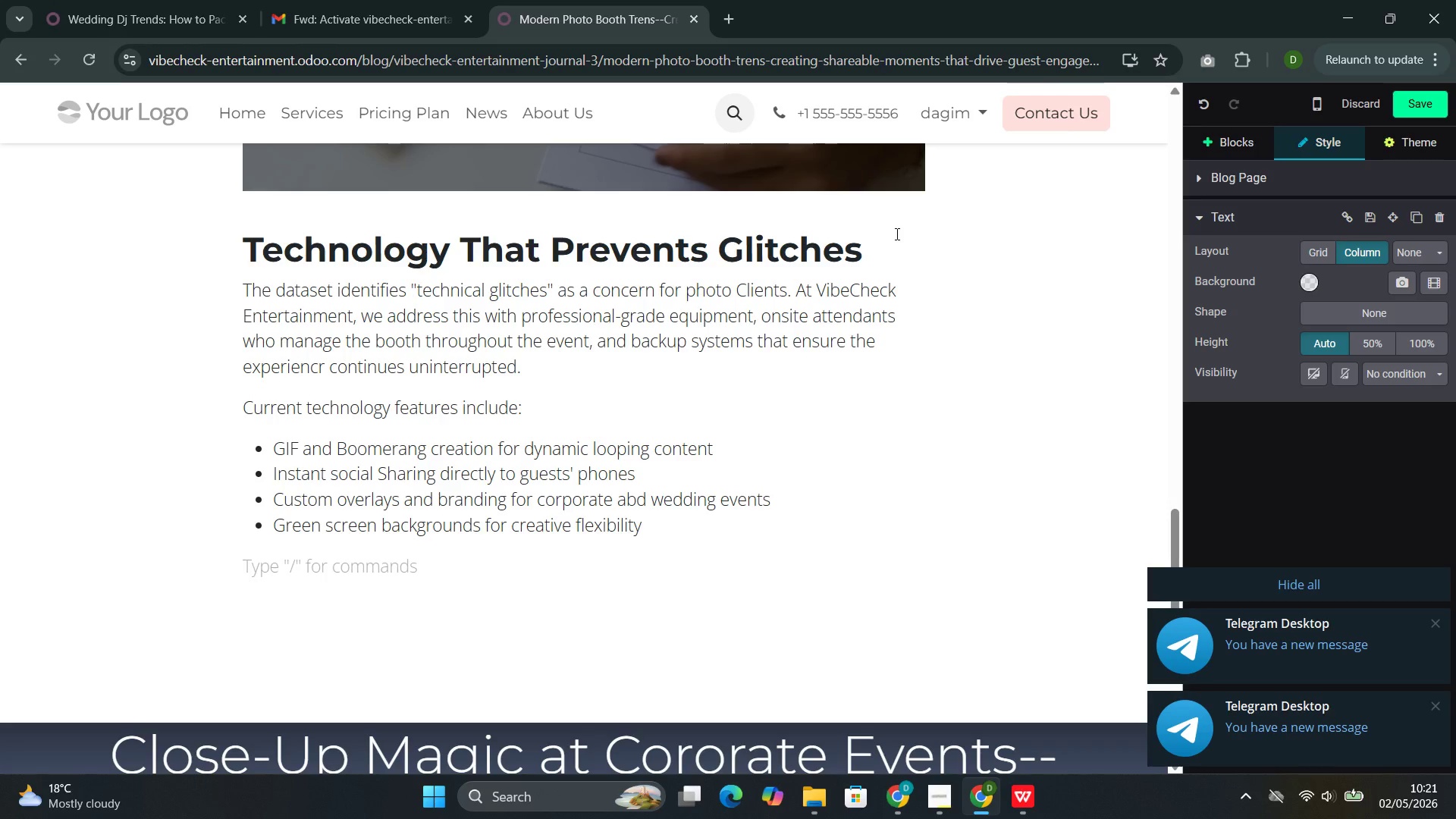 
wait(32.03)
 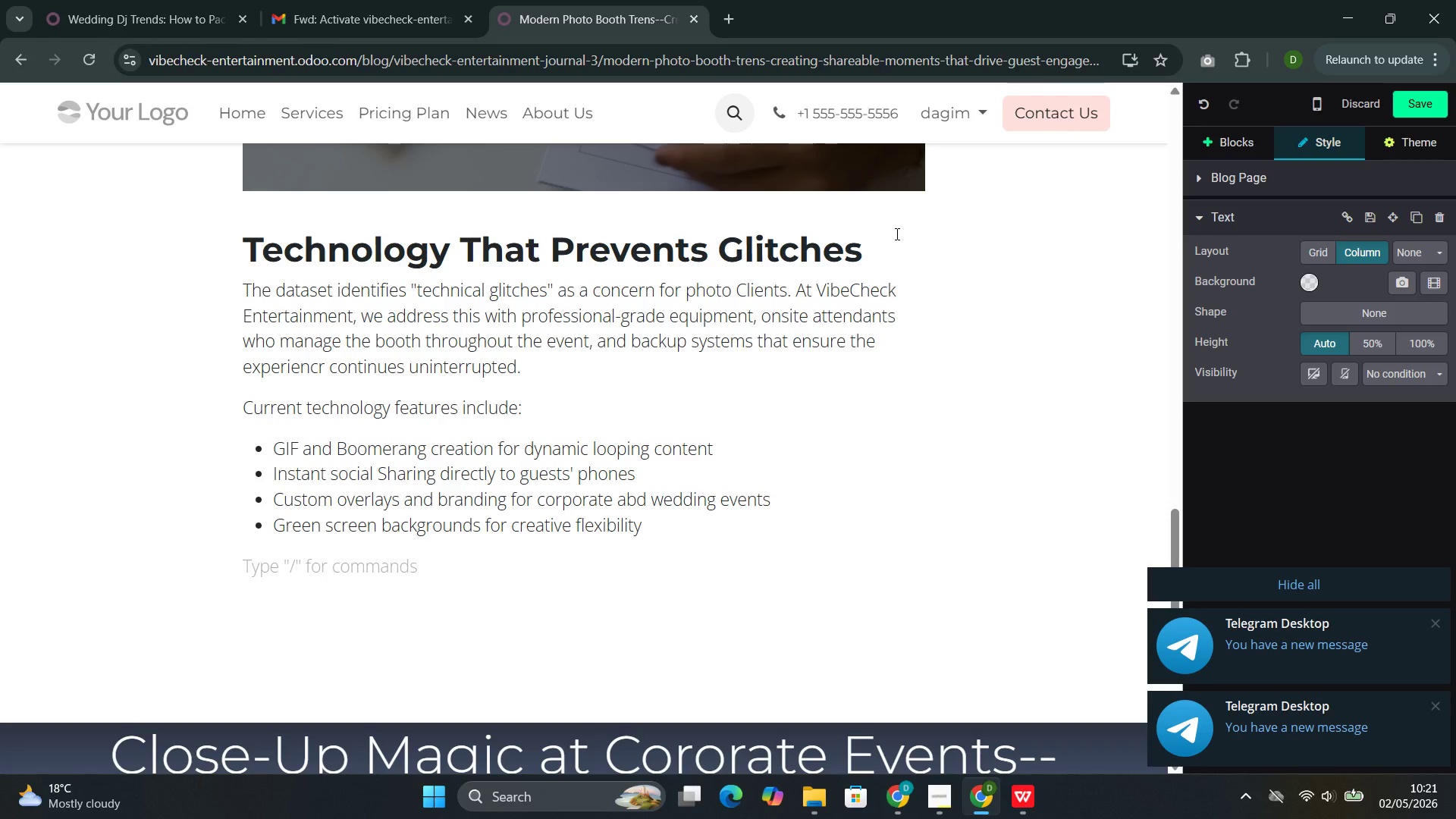 
left_click([883, 716])